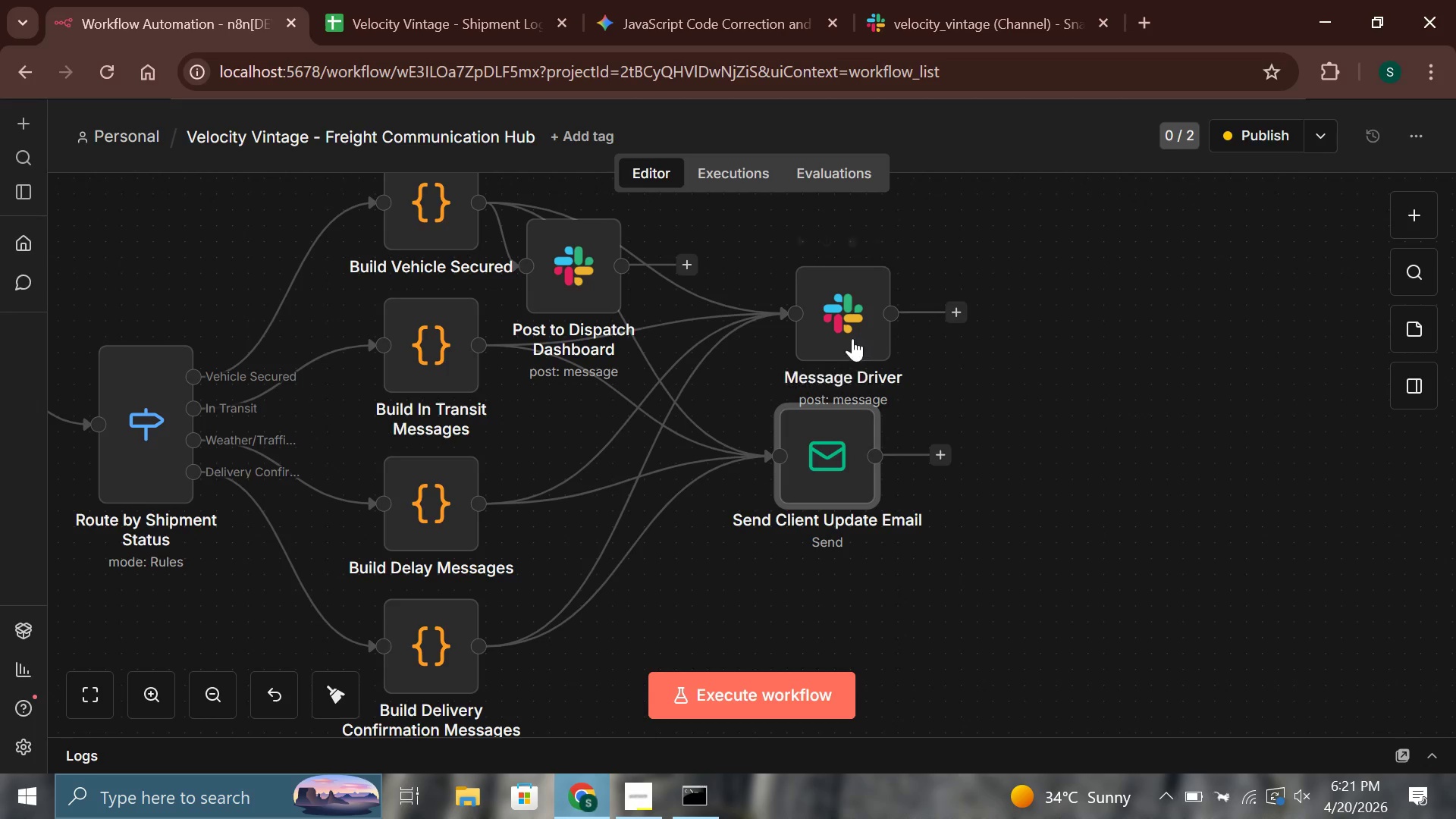 
left_click_drag(start_coordinate=[848, 325], to_coordinate=[853, 278])
 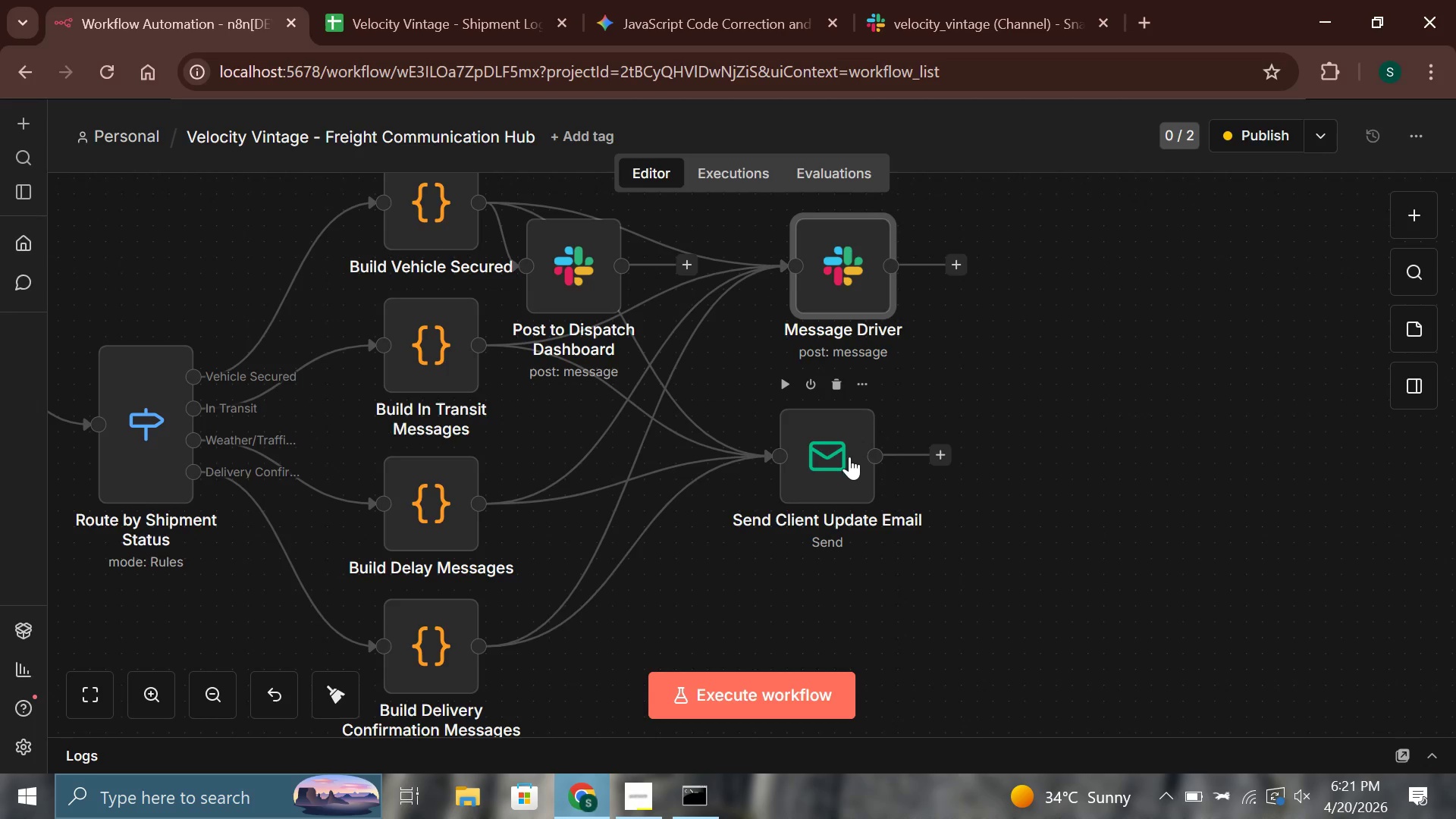 
left_click_drag(start_coordinate=[848, 457], to_coordinate=[858, 431])
 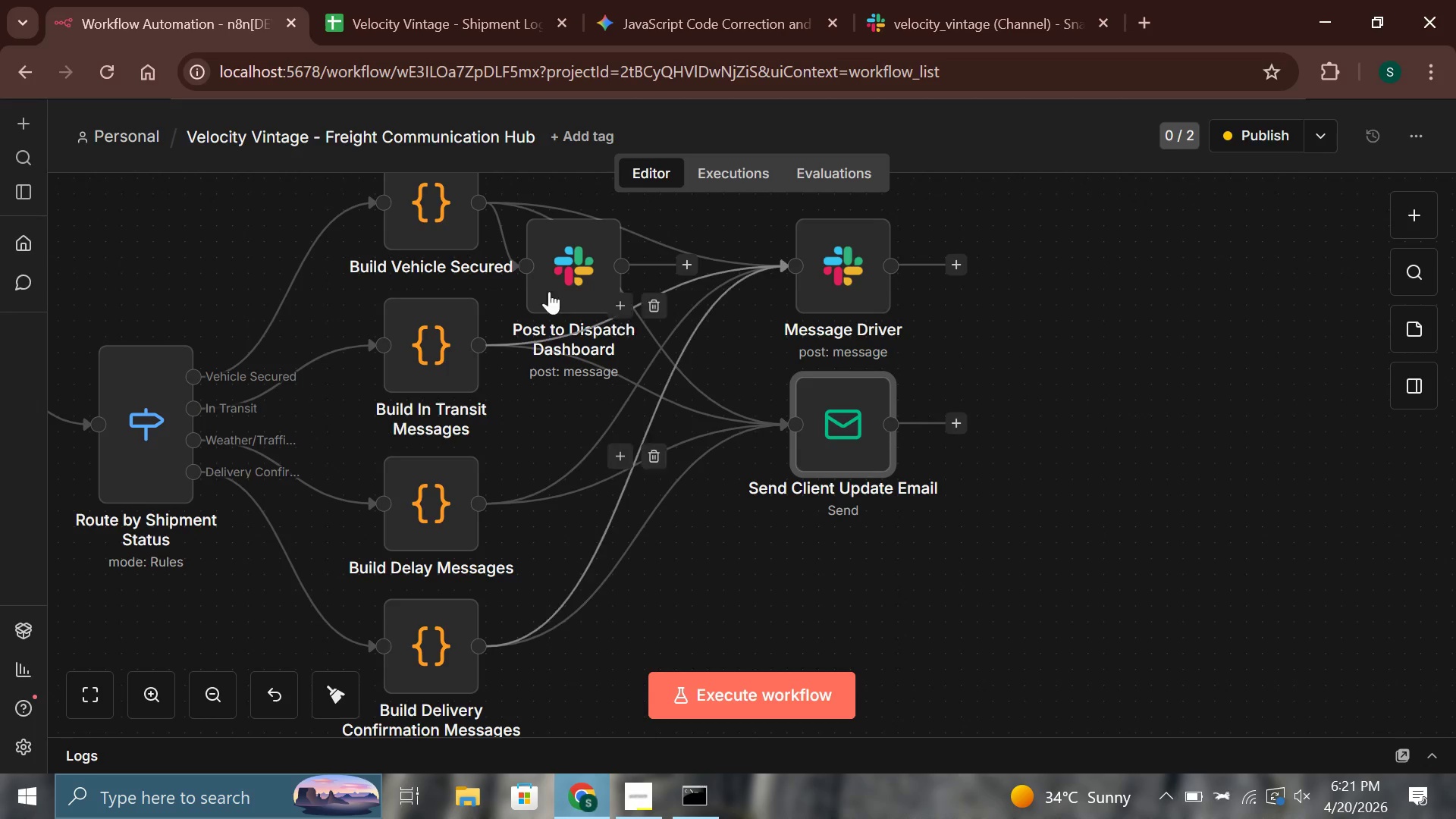 
left_click_drag(start_coordinate=[548, 264], to_coordinate=[817, 595])
 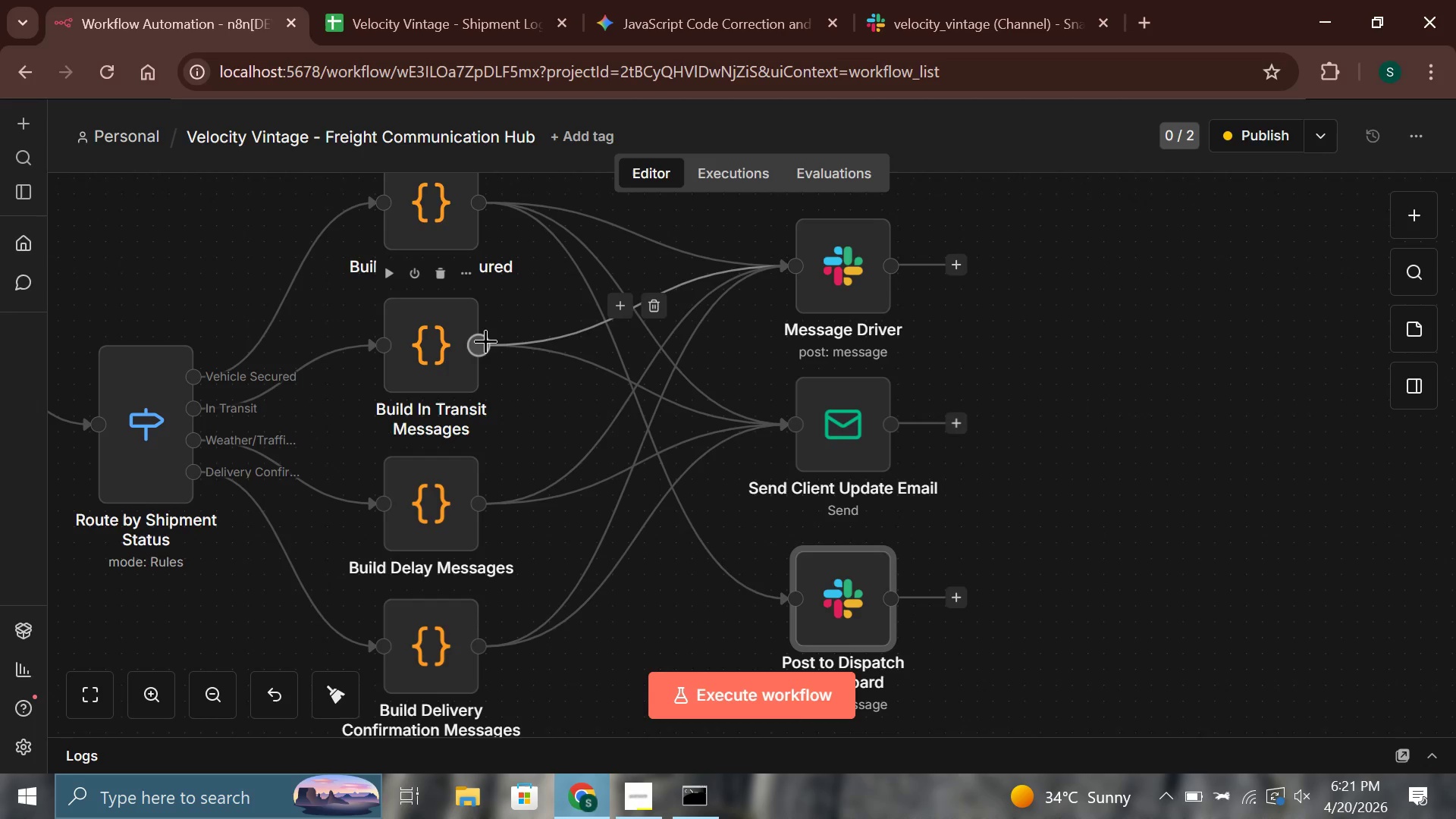 
left_click_drag(start_coordinate=[485, 340], to_coordinate=[786, 602])
 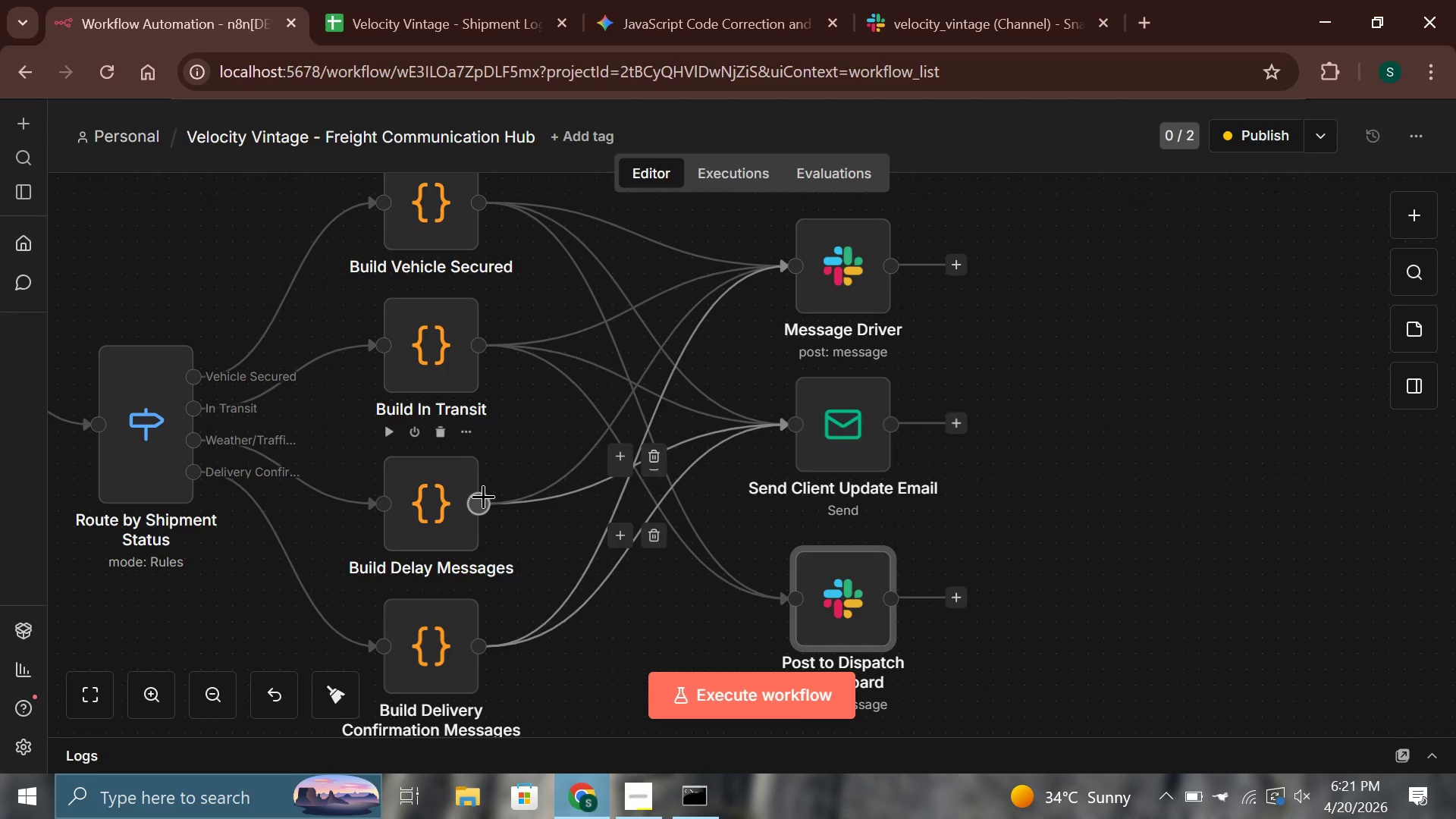 
left_click_drag(start_coordinate=[482, 499], to_coordinate=[769, 589])
 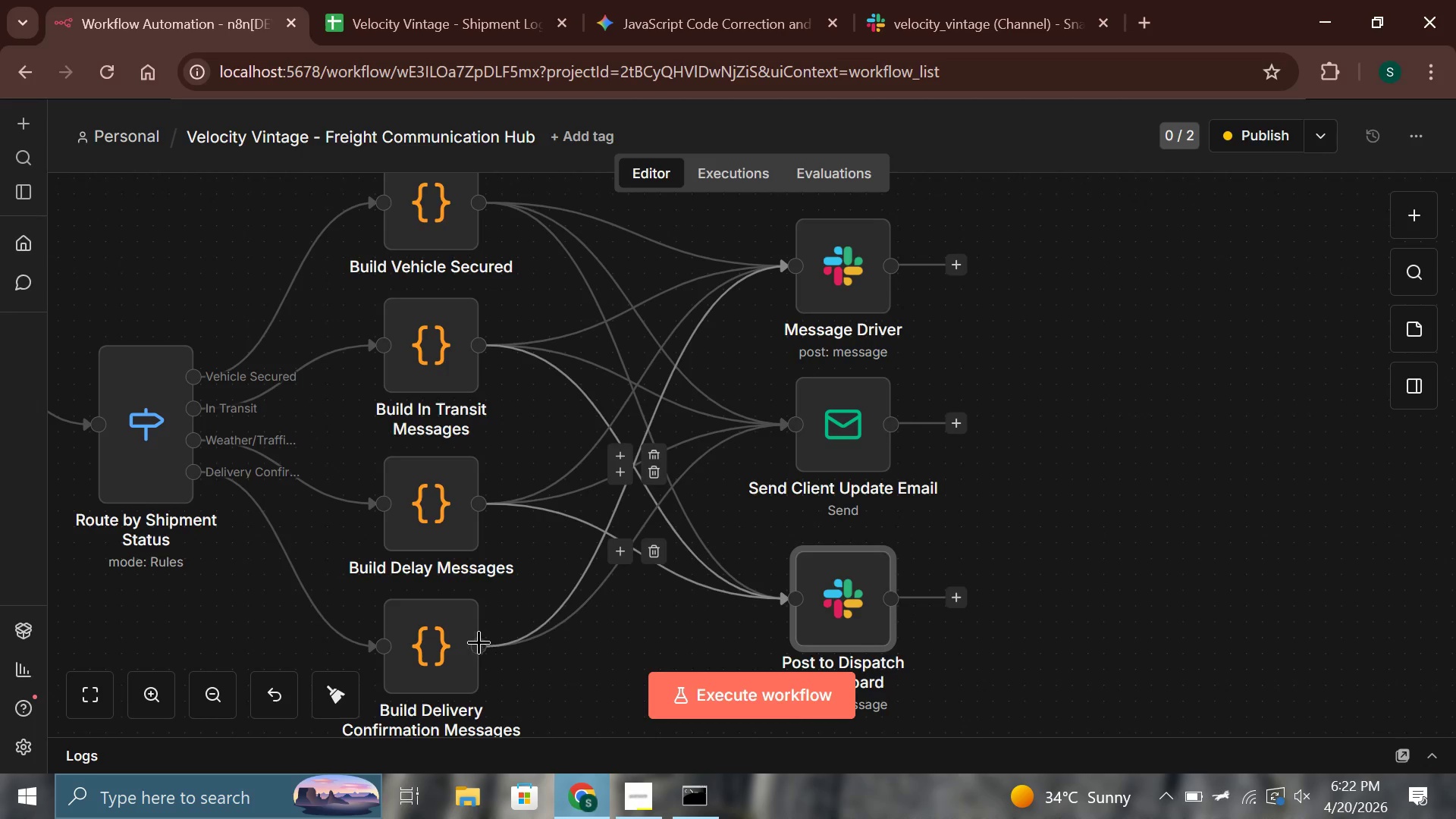 
left_click_drag(start_coordinate=[477, 642], to_coordinate=[769, 590])
 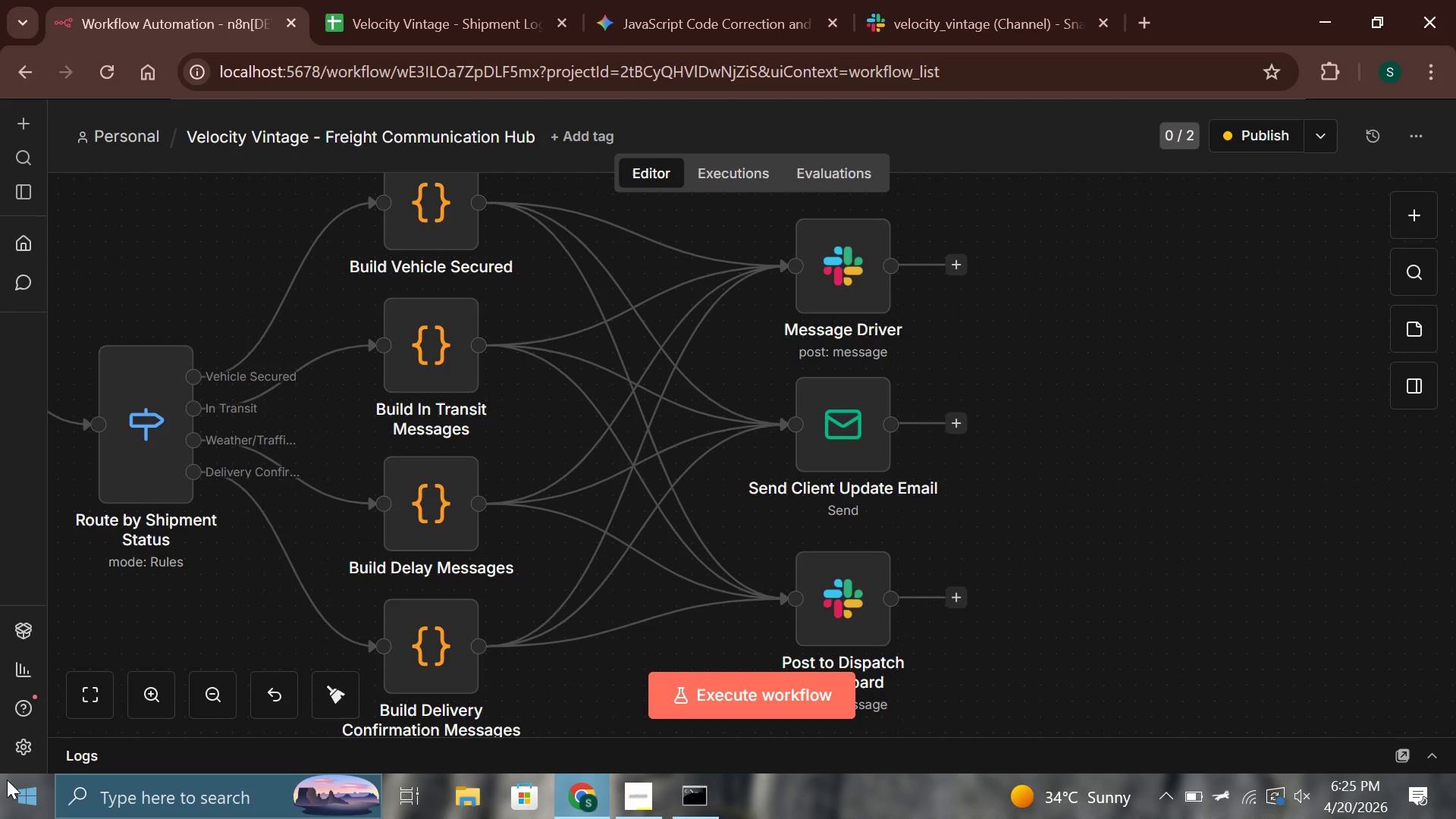 
wait(200.5)
 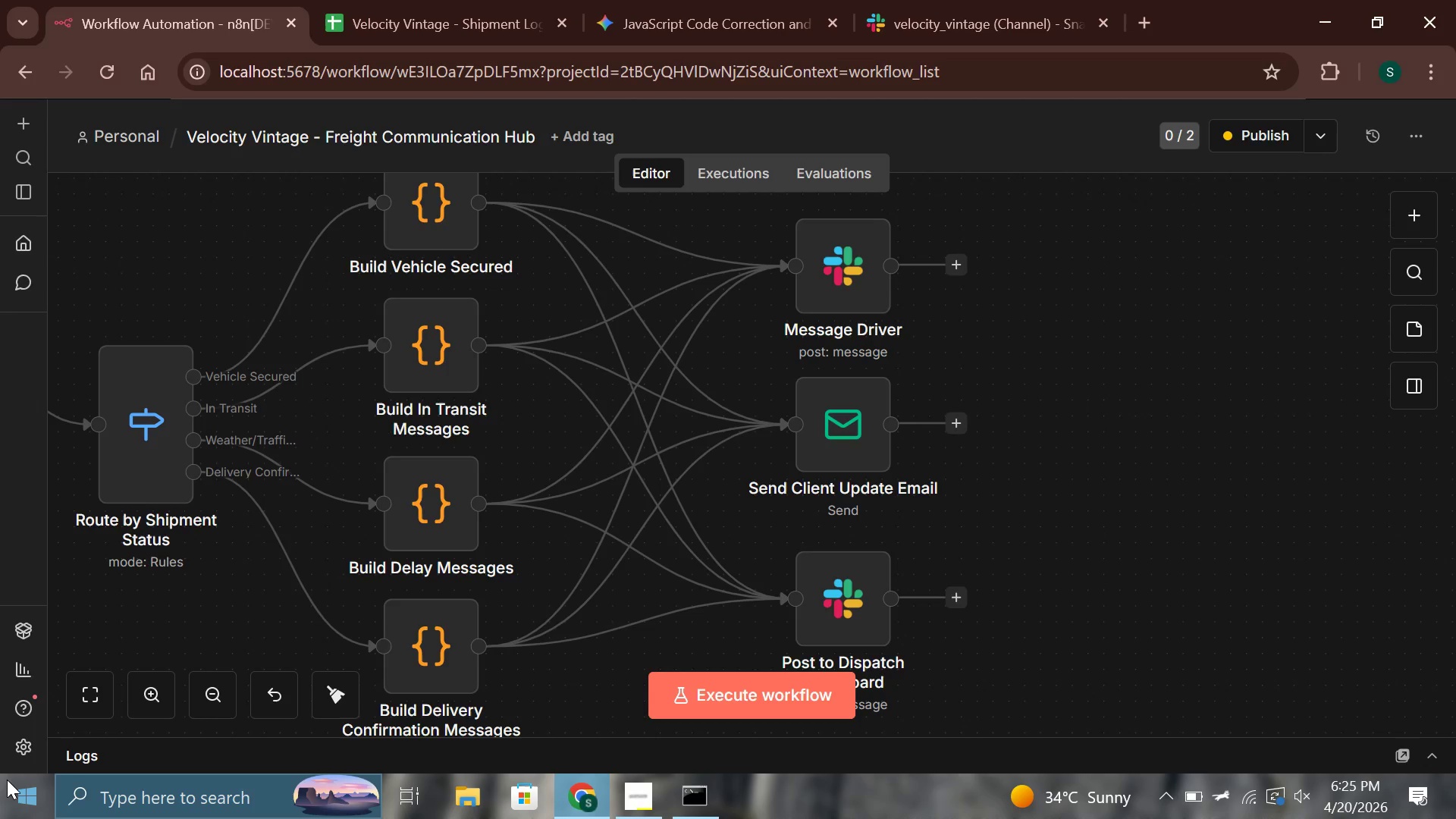 
hold_key(key=ControlLeft, duration=0.52)
scroll: coordinate [719, 448], scroll_direction: down, amount: 2.0
 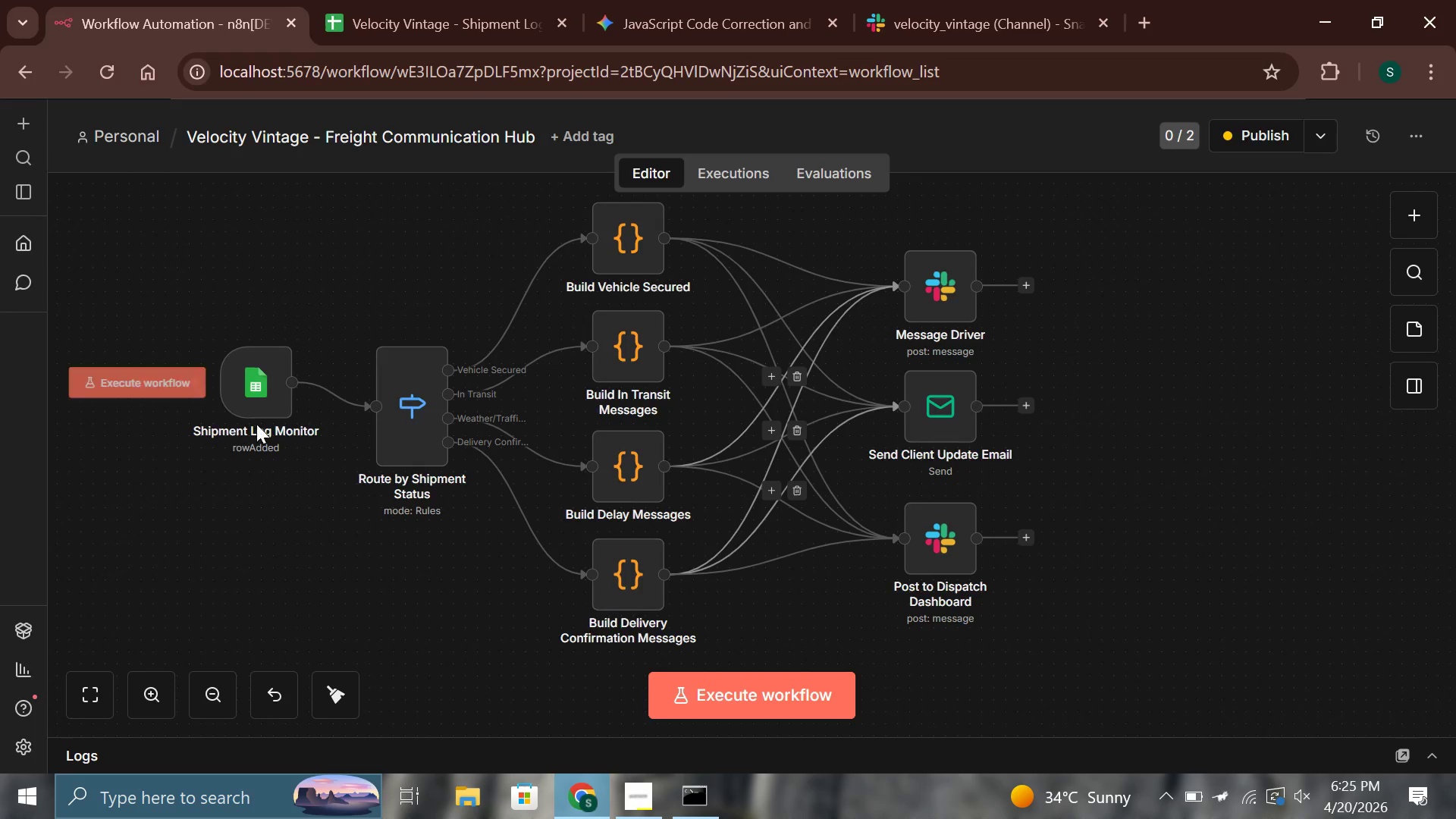 
left_click_drag(start_coordinate=[254, 397], to_coordinate=[256, 416])
 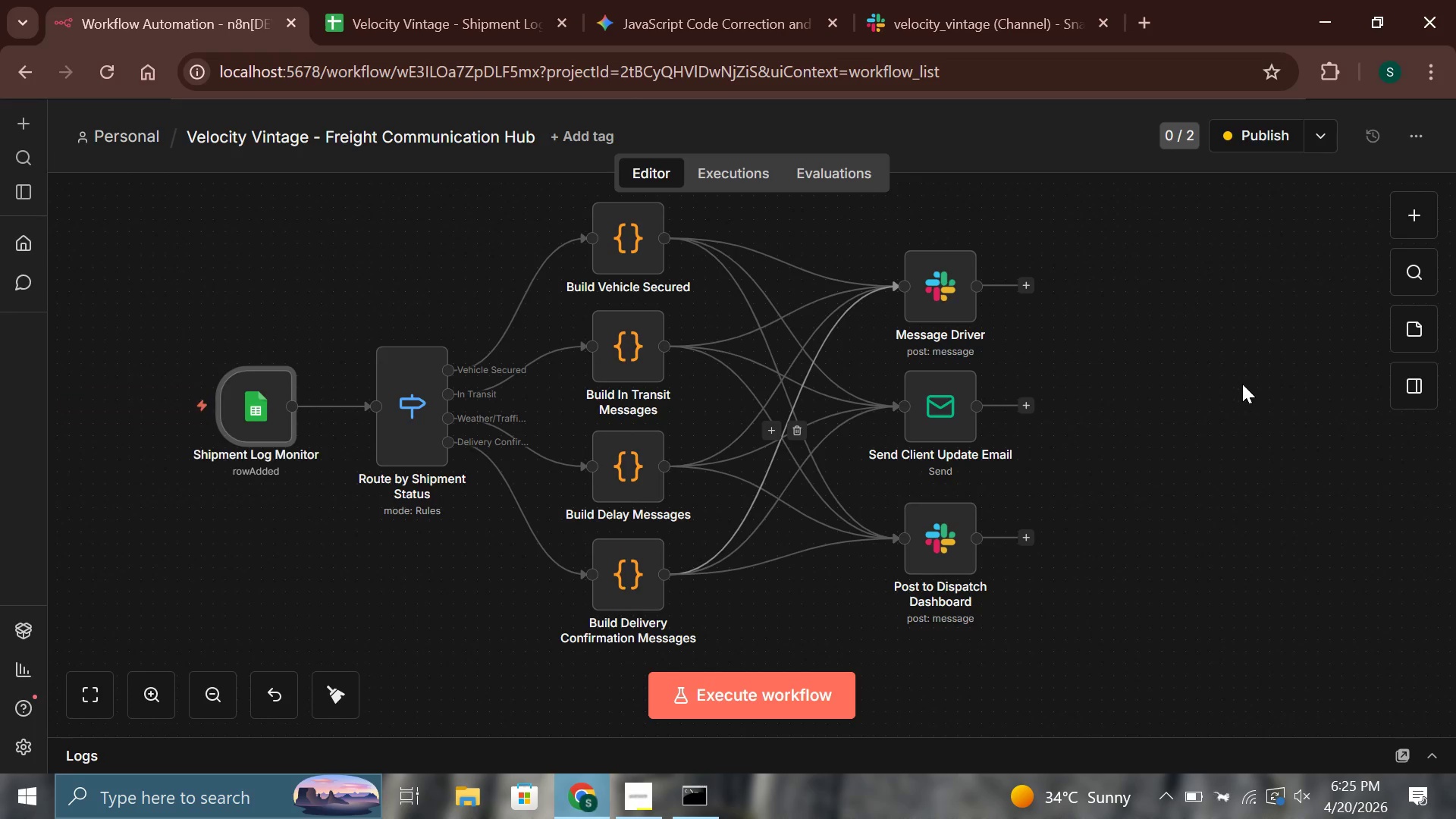 
left_click([1242, 384])
 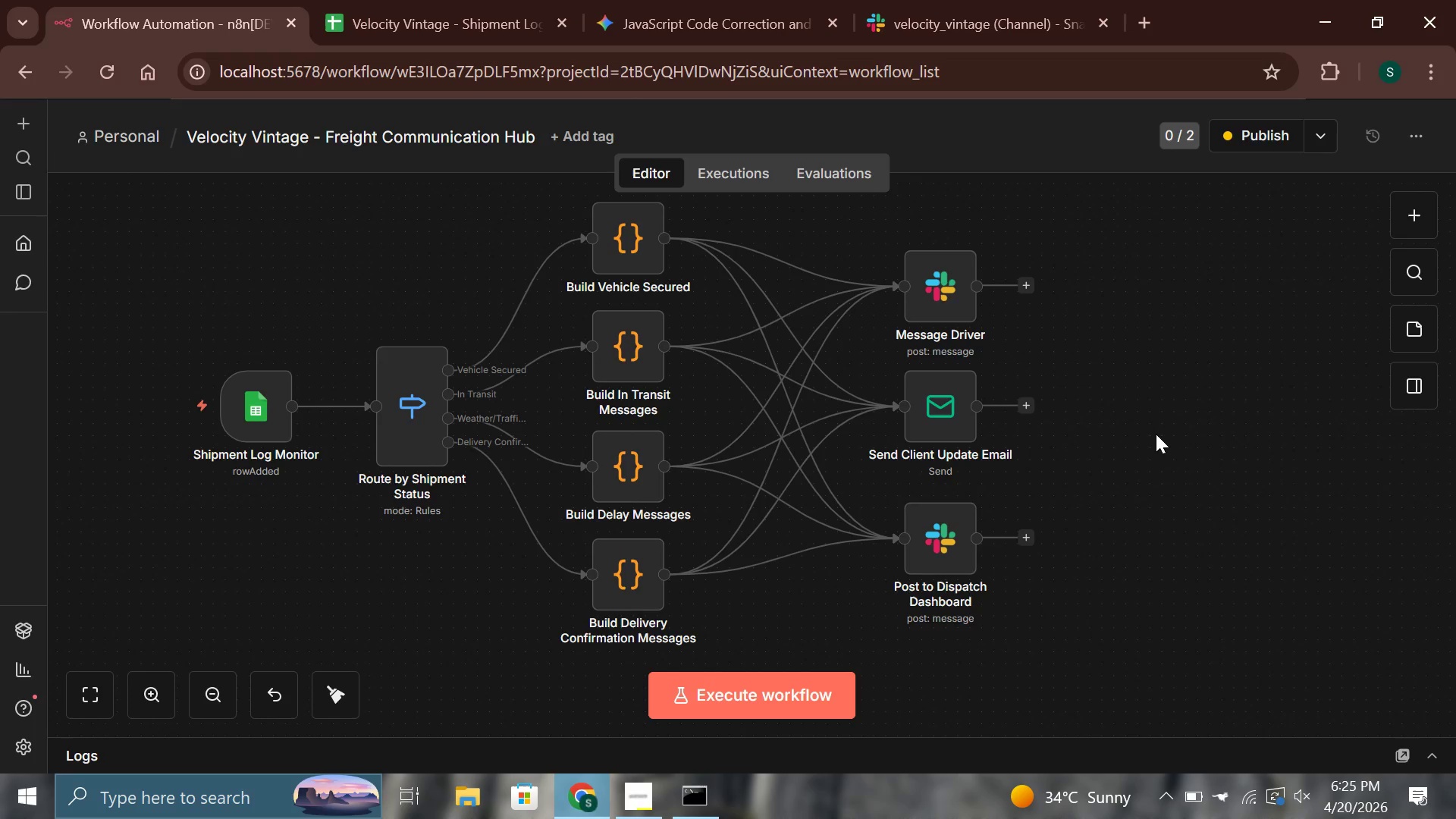 
scroll: coordinate [1153, 434], scroll_direction: up, amount: 1.0
 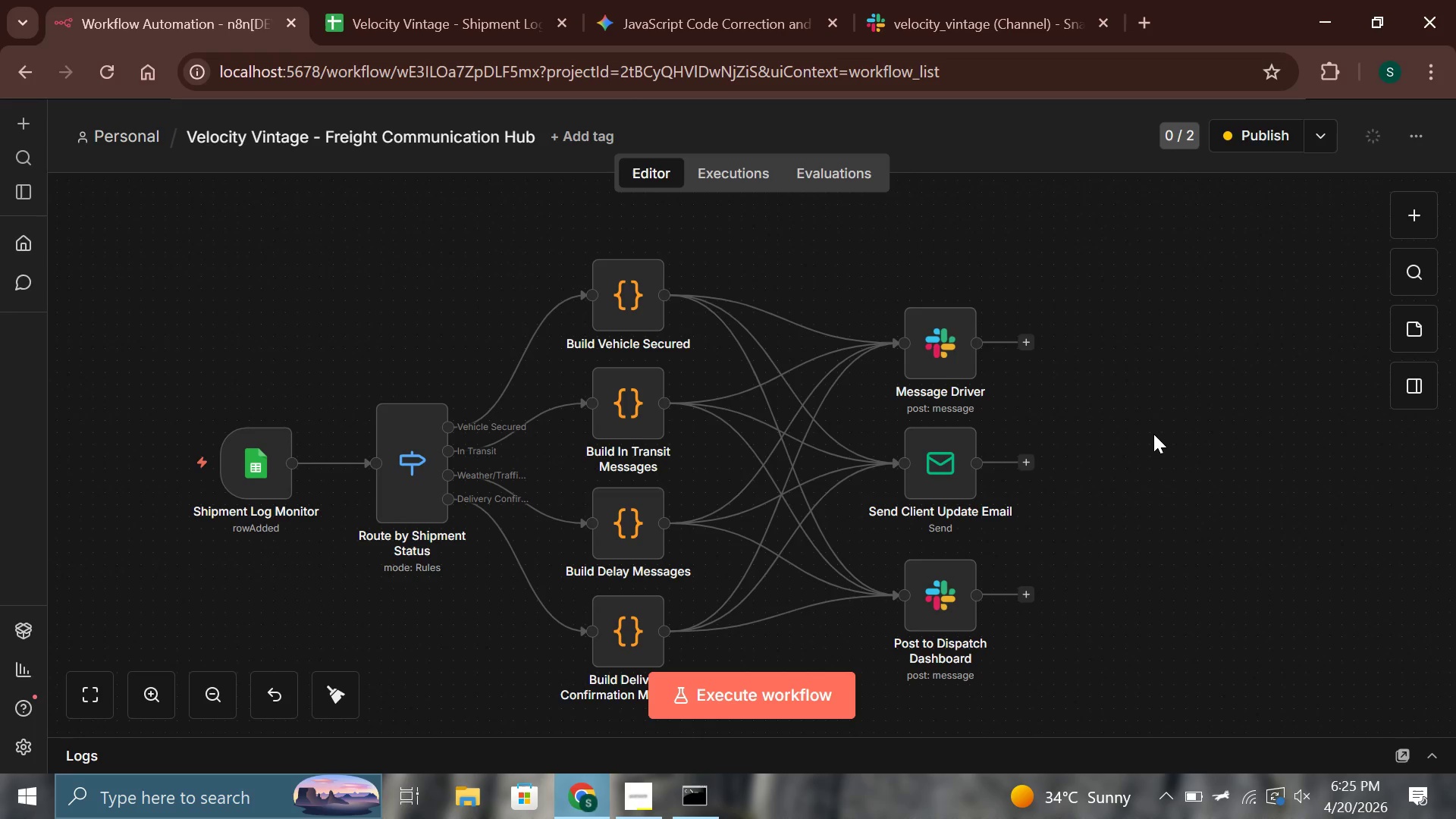 
hold_key(key=ControlLeft, duration=0.45)
scroll: coordinate [1153, 434], scroll_direction: down, amount: 1.0
 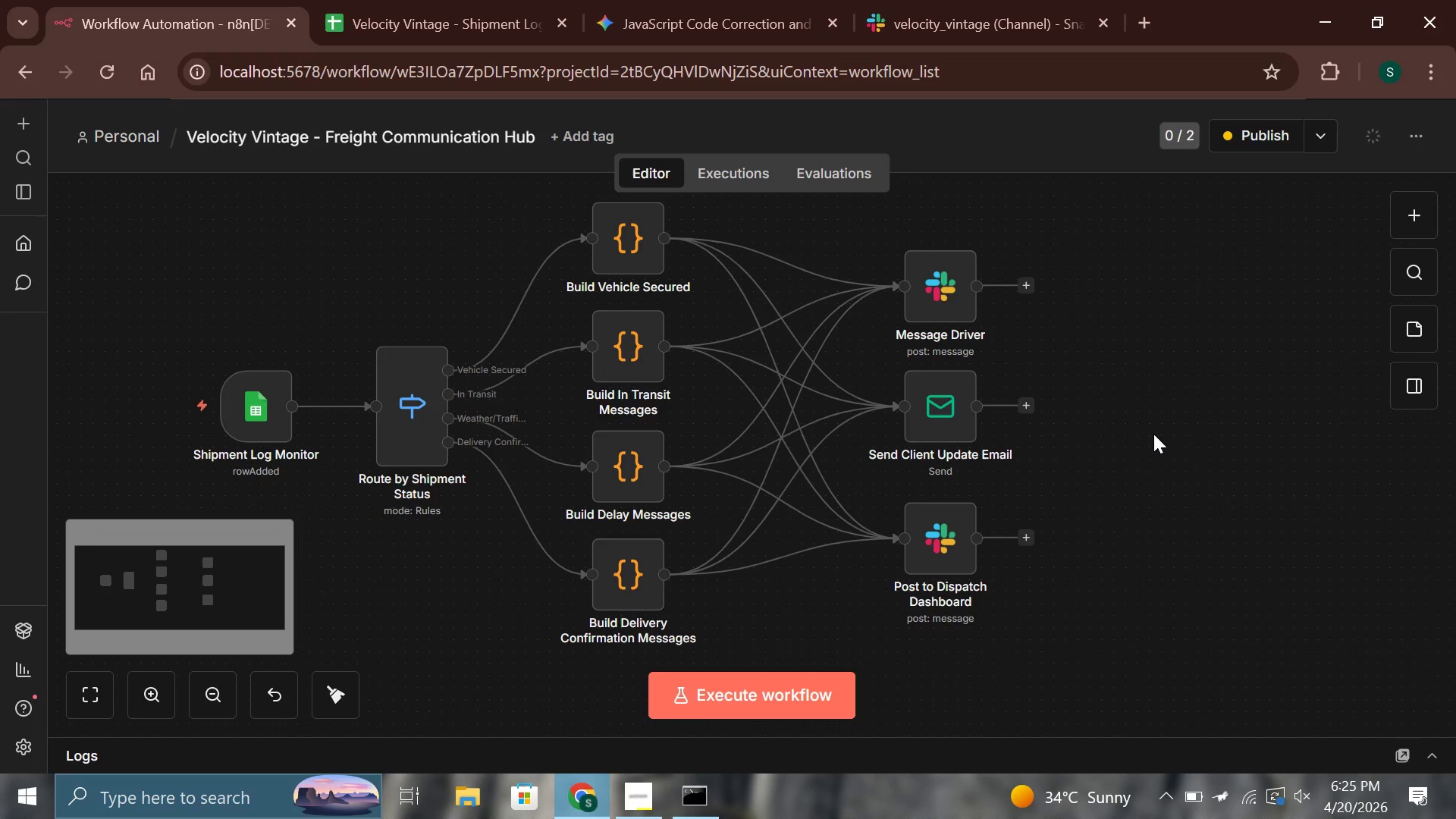 
triple_click([1057, 450])
 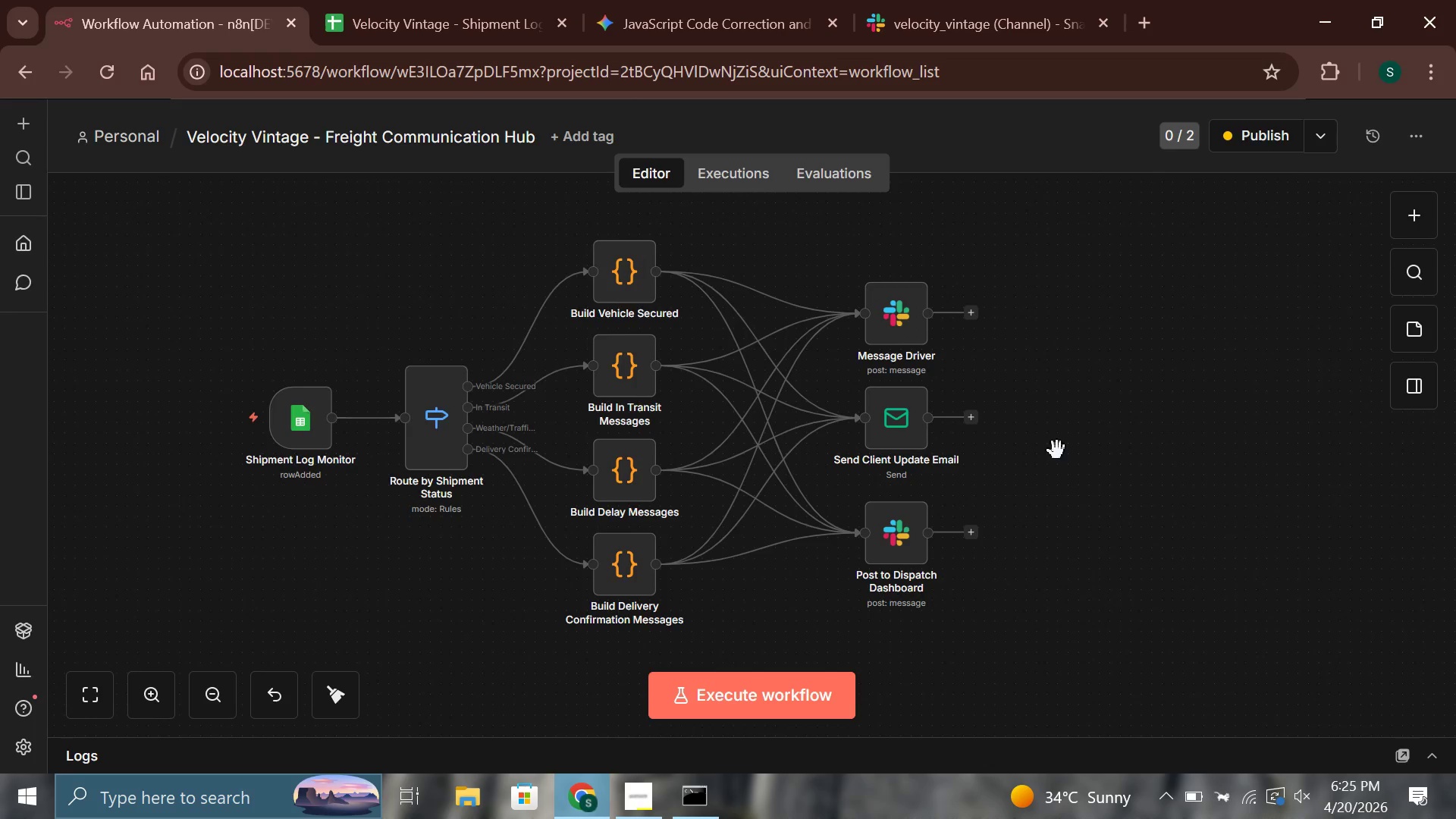 
triple_click([1057, 450])
 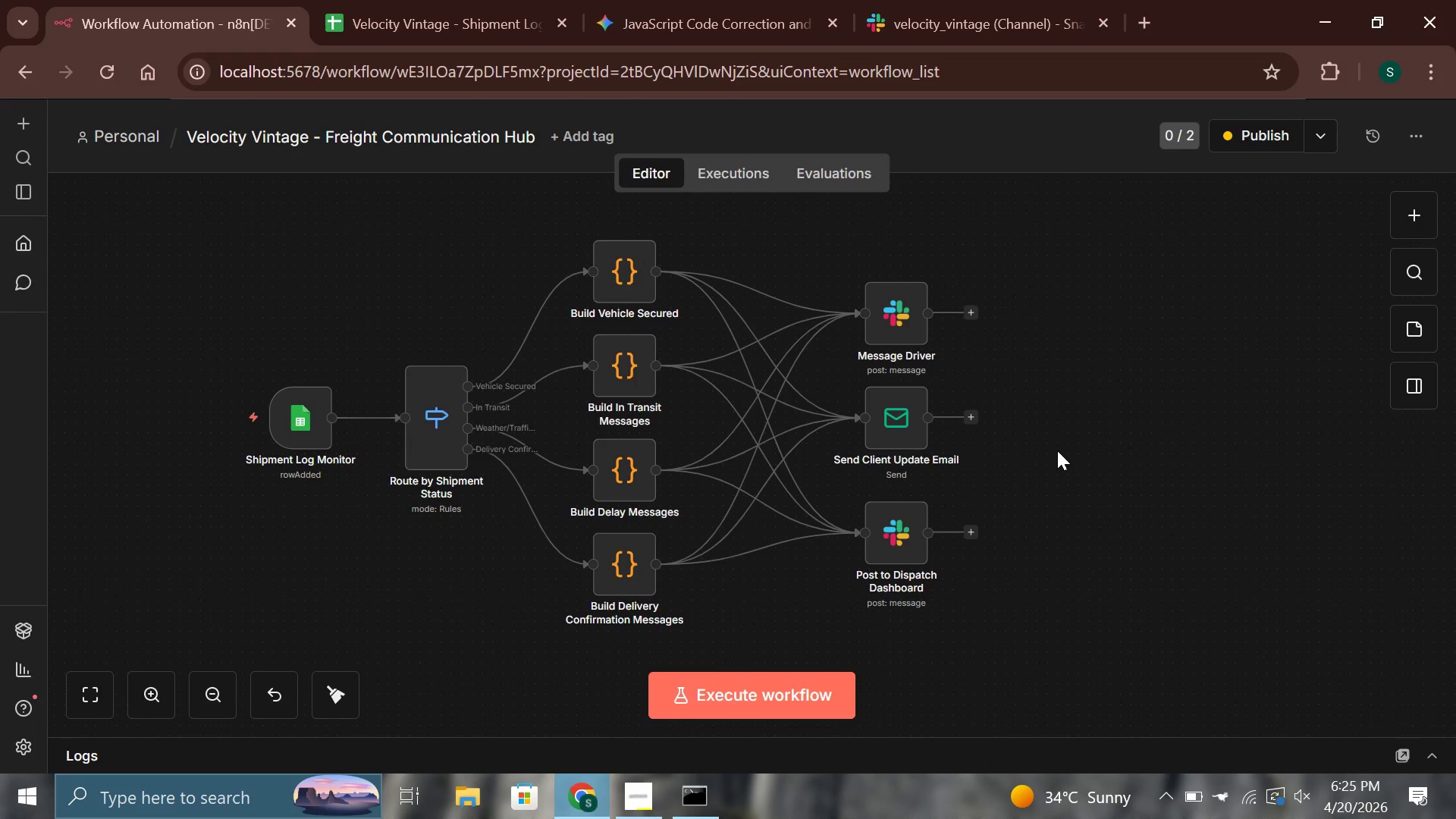 
hold_key(key=ControlLeft, duration=0.45)
scroll: coordinate [1057, 450], scroll_direction: up, amount: 1.0
 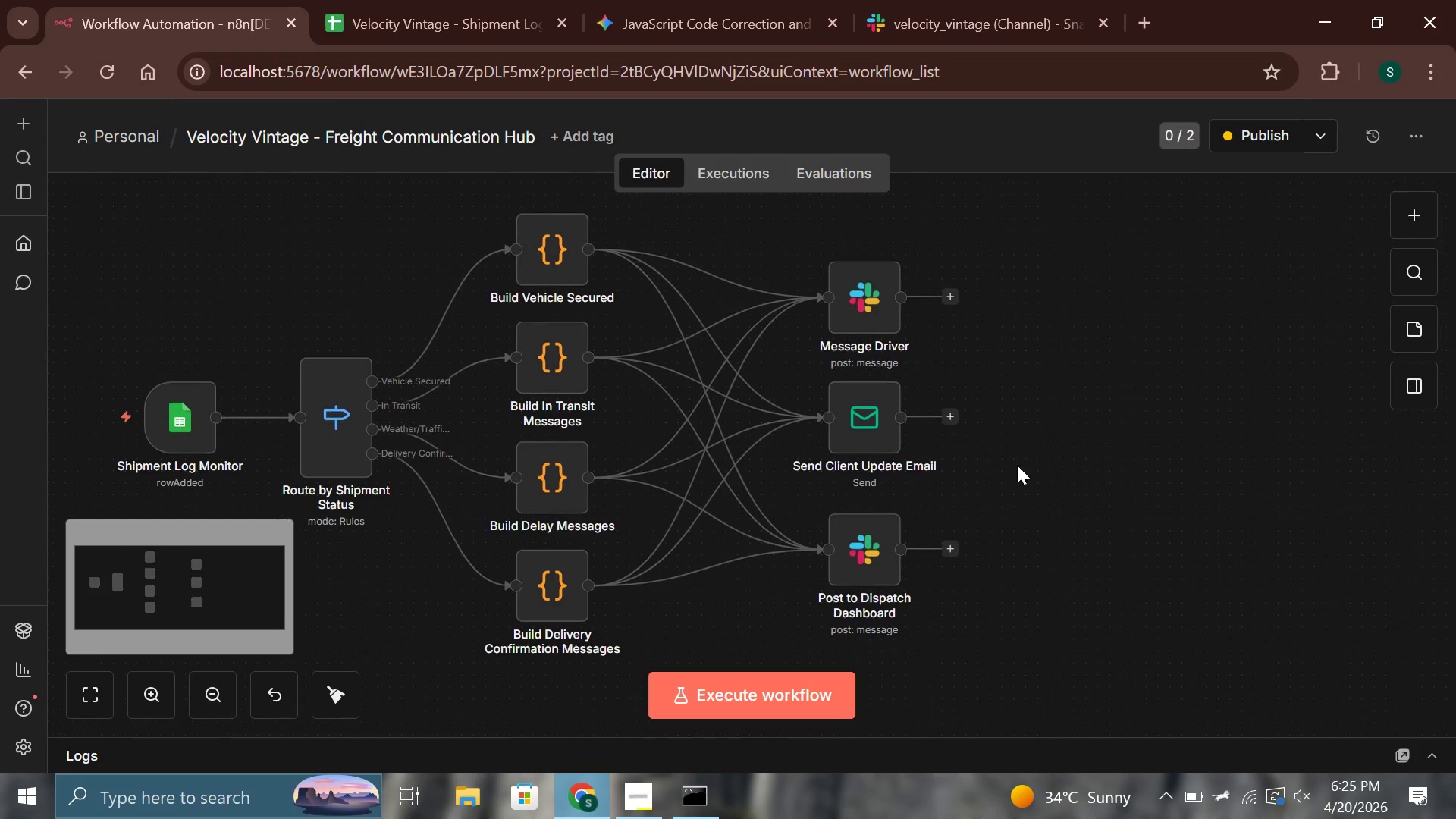 
double_click([1021, 480])
 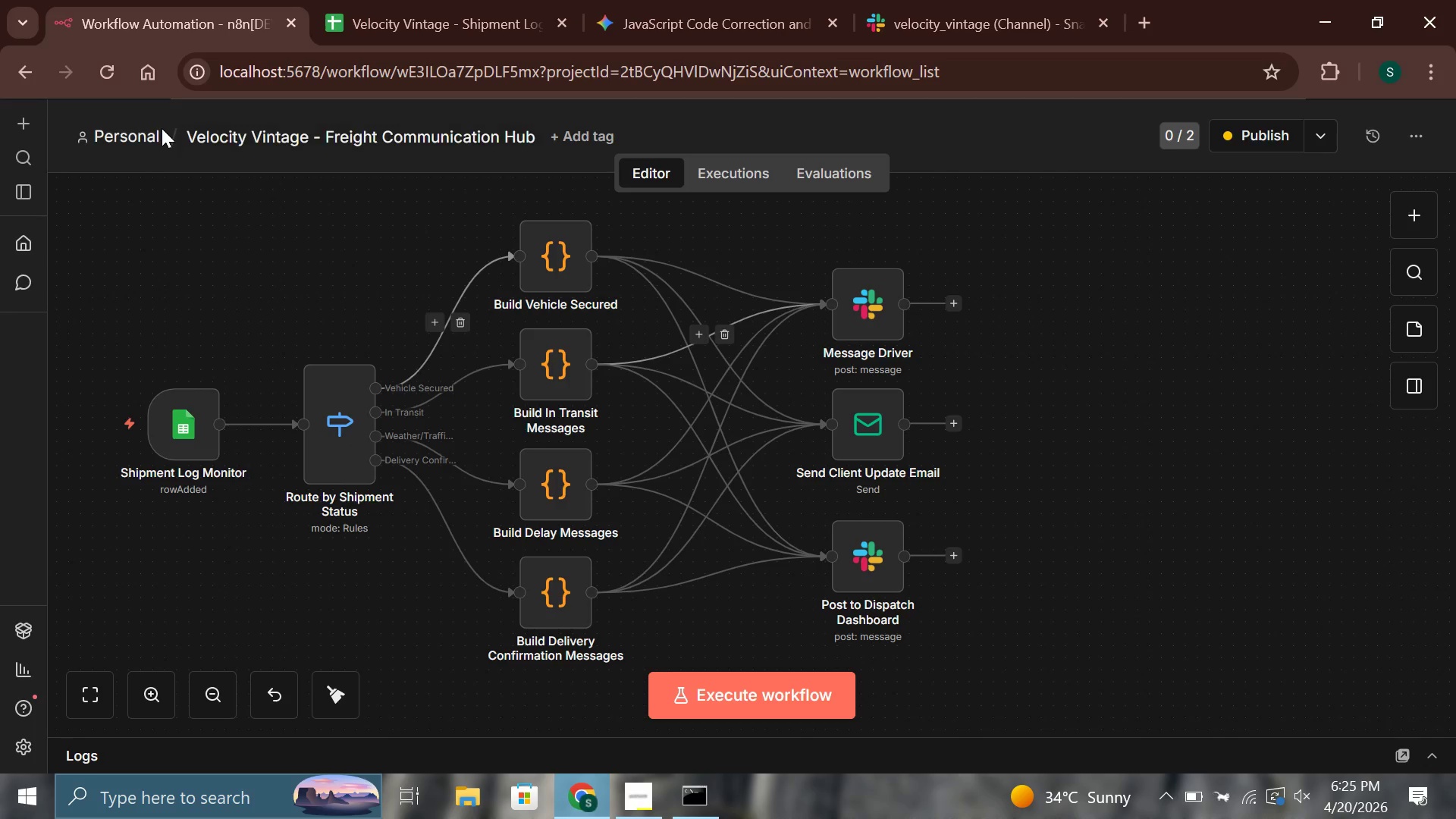 
left_click([132, 132])
 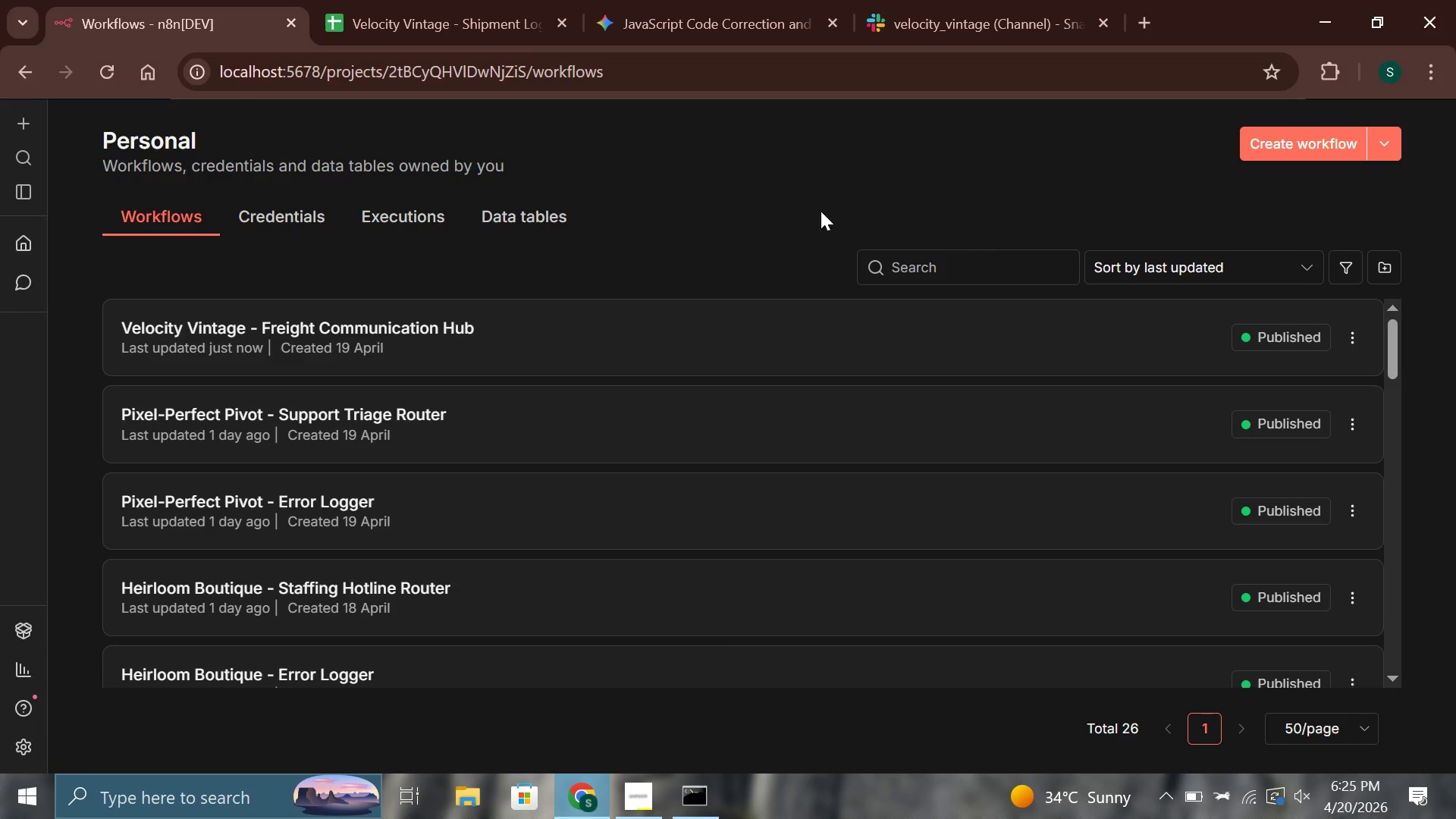 
left_click([1266, 155])
 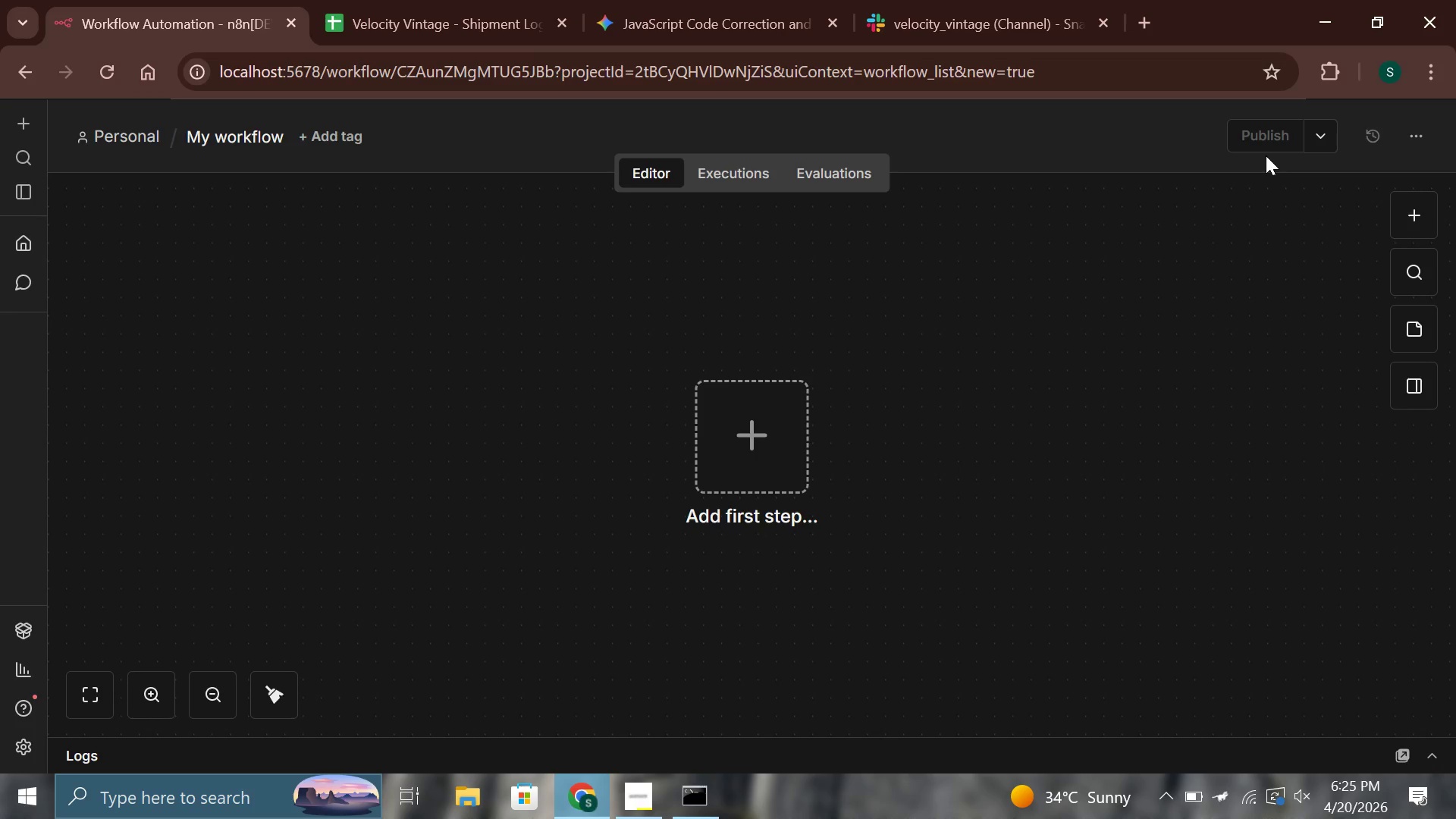 
wait(10.52)
 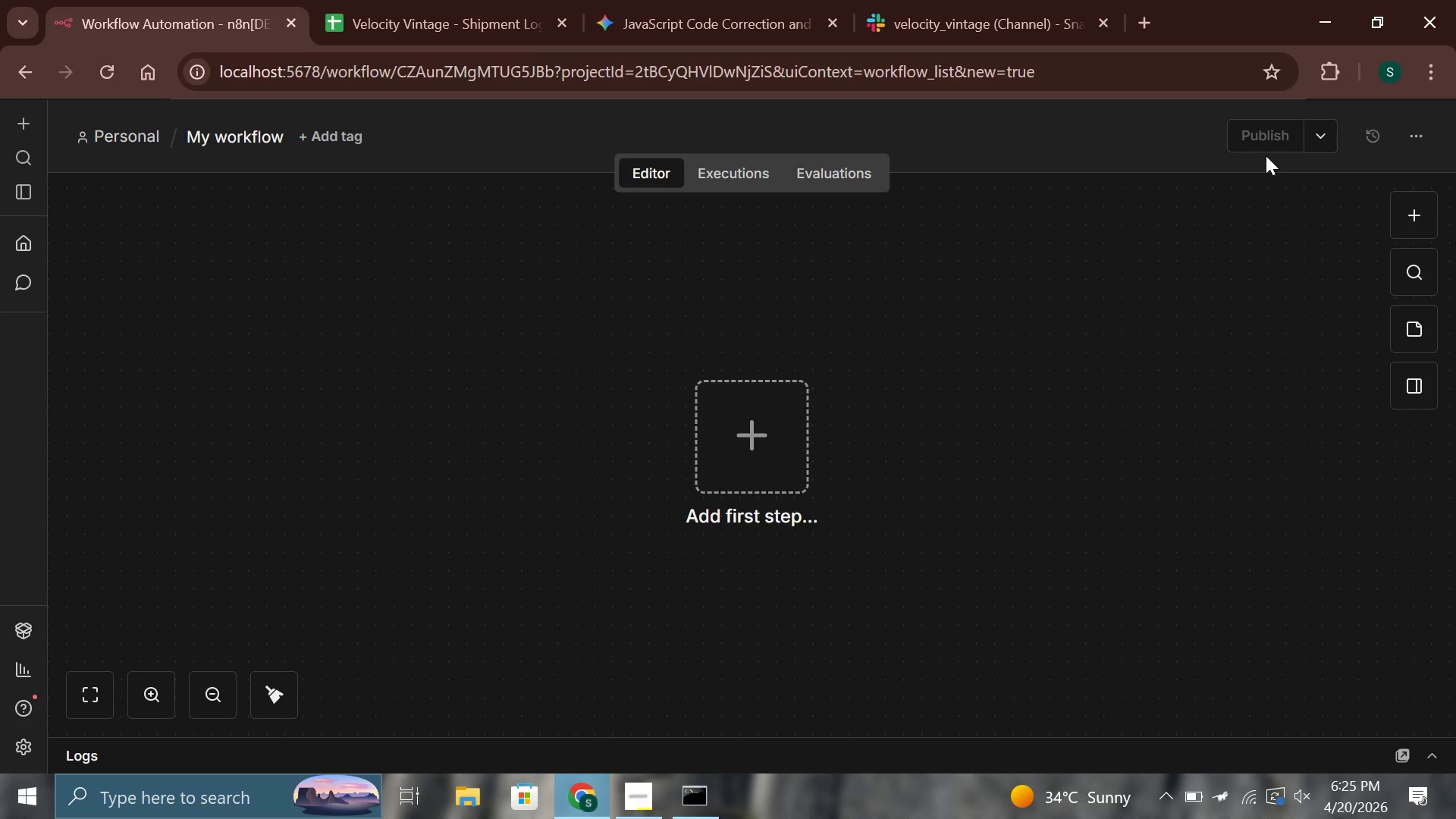 
left_click([735, 453])
 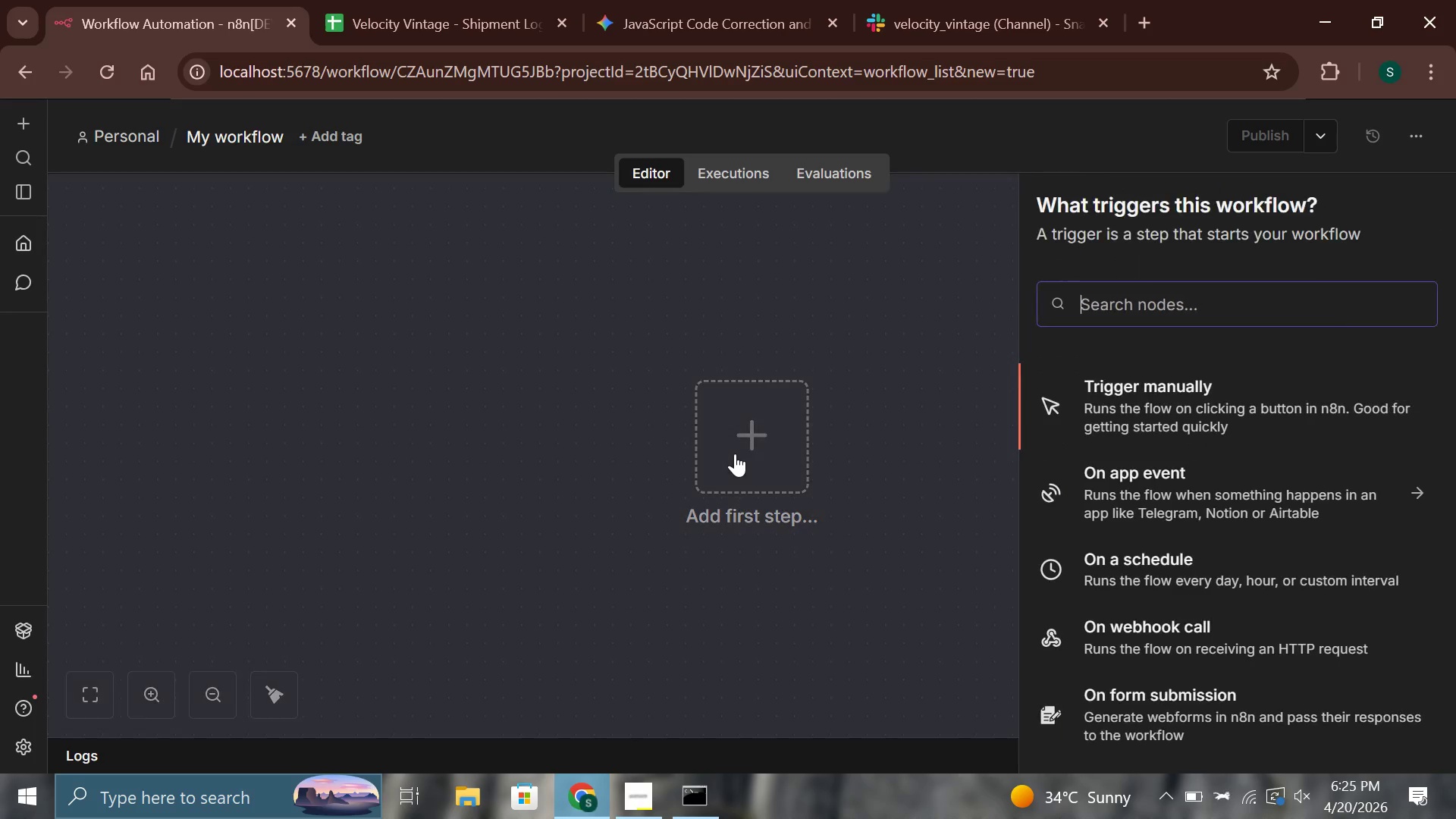 
type(error)
 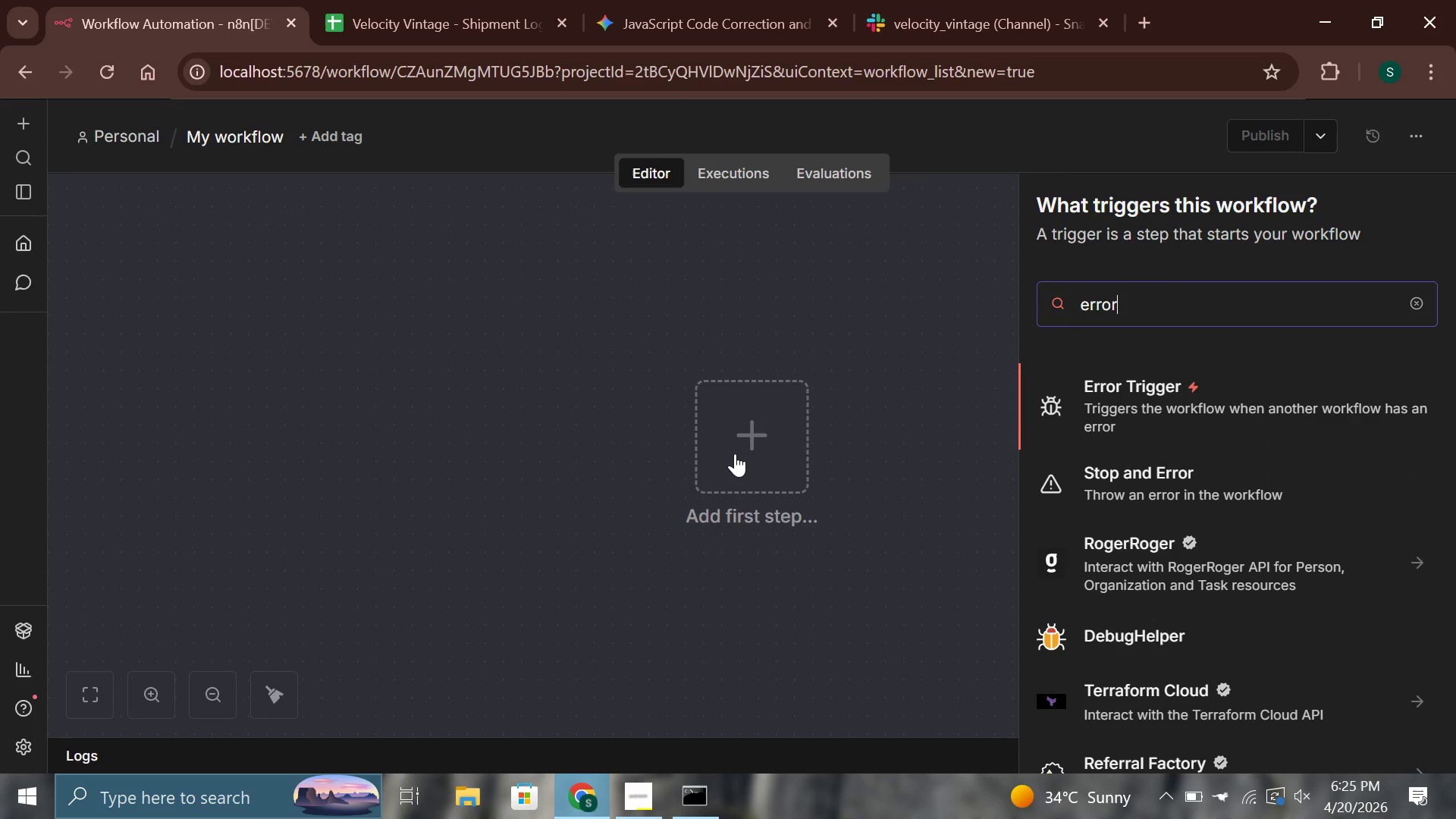 
key(Enter)
 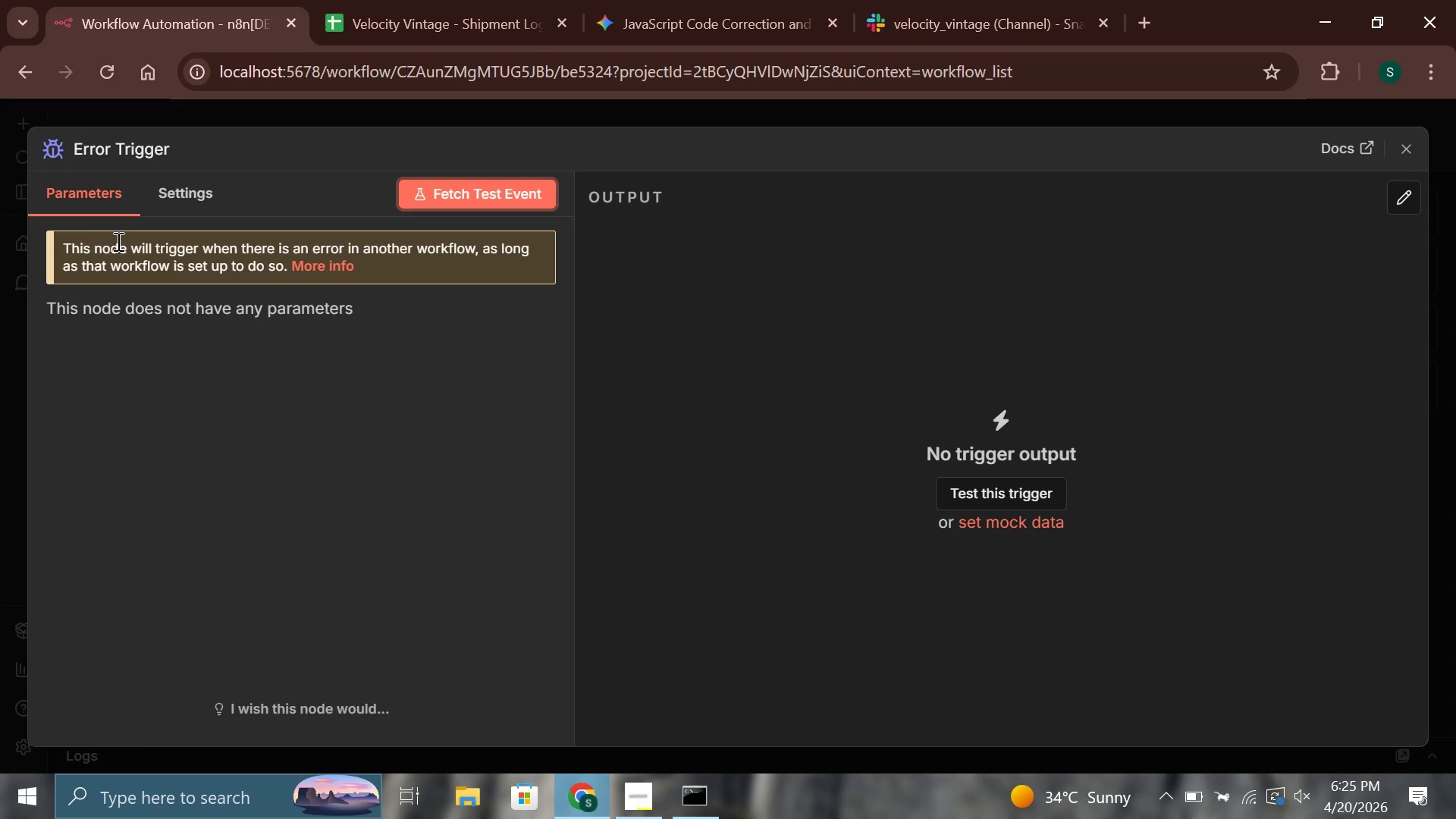 
left_click([152, 152])
 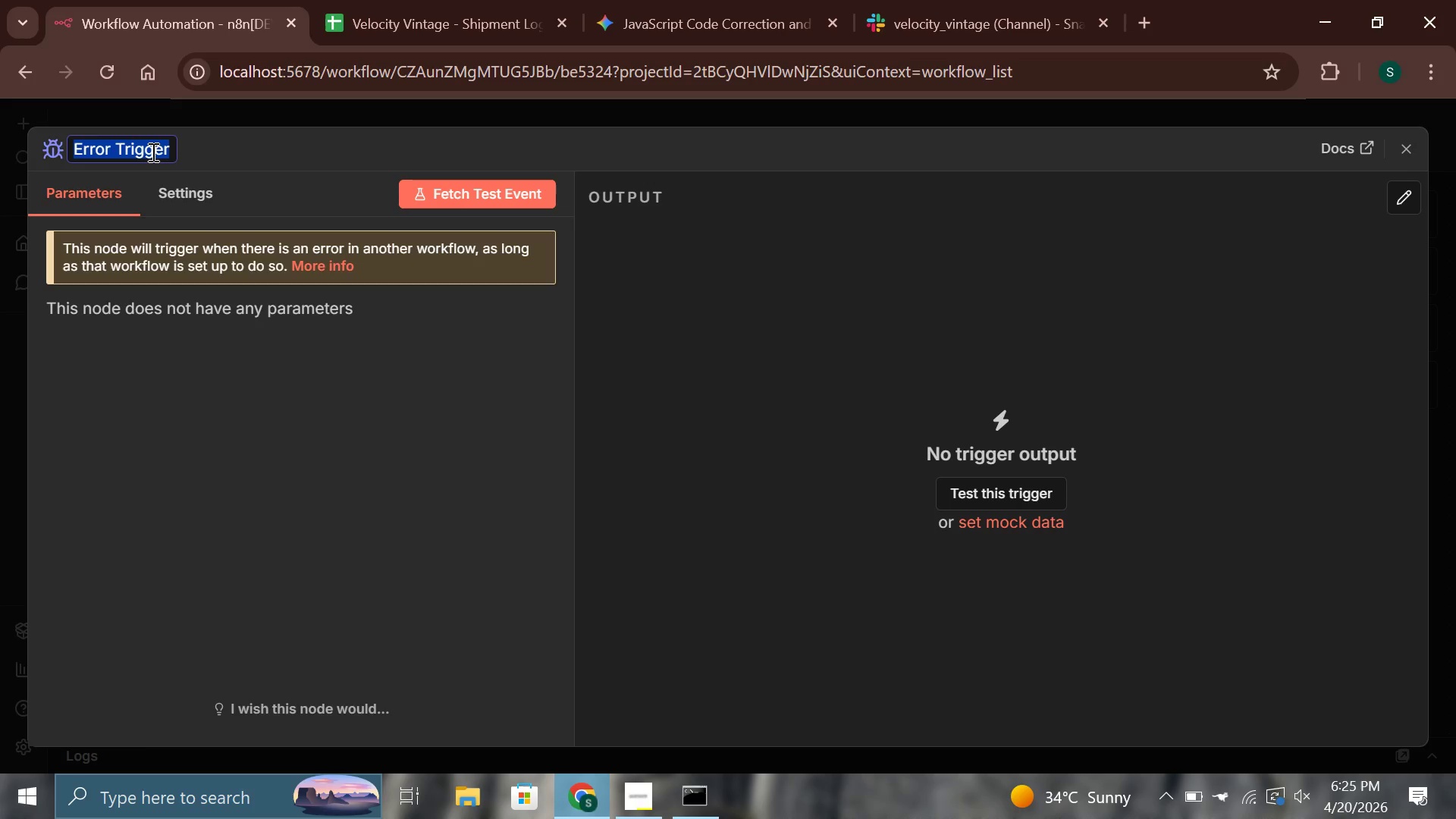 
type(Catch w)
key(Backspace)
type(Workflow Errors)
 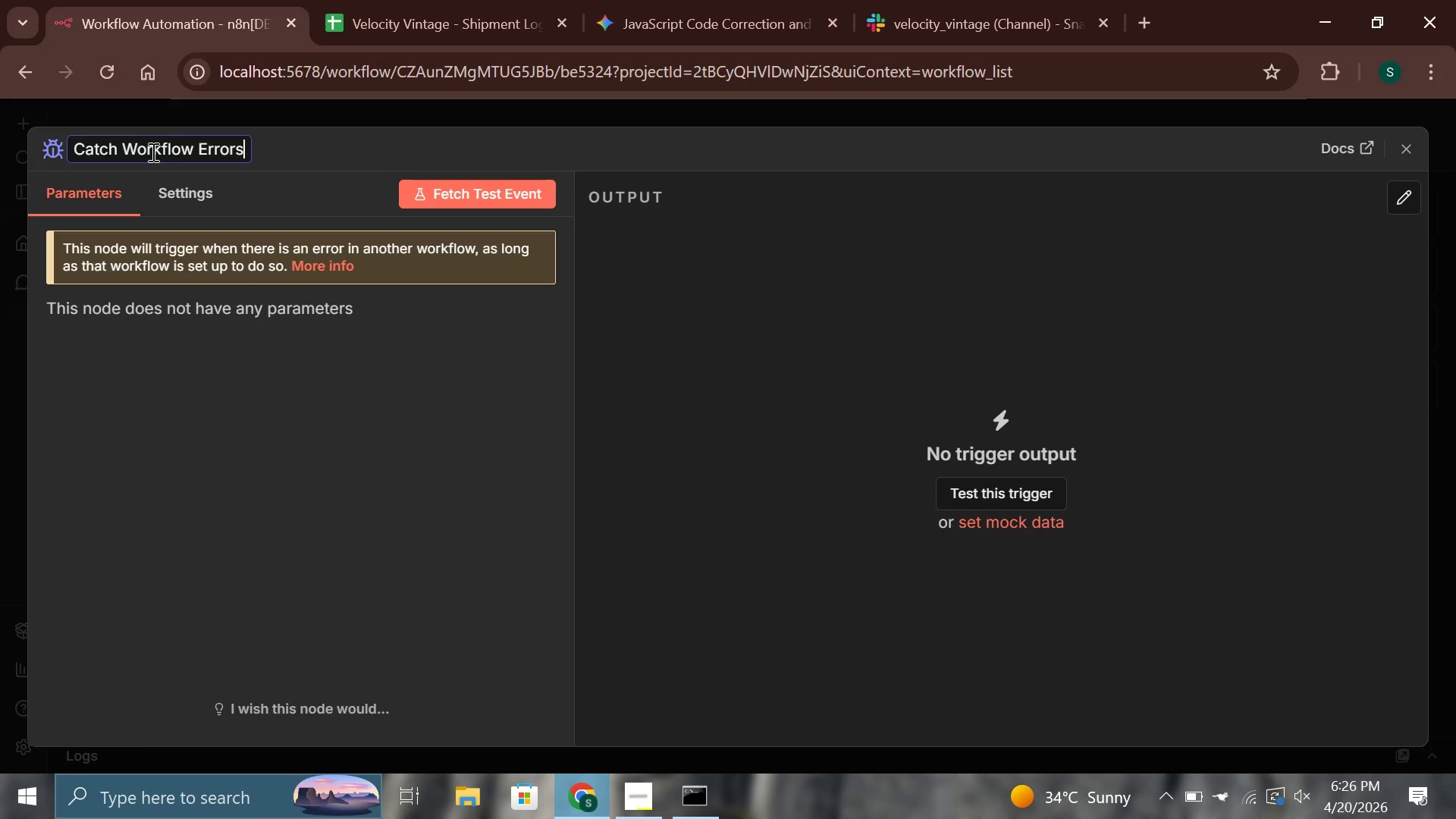 
left_click([1412, 148])
 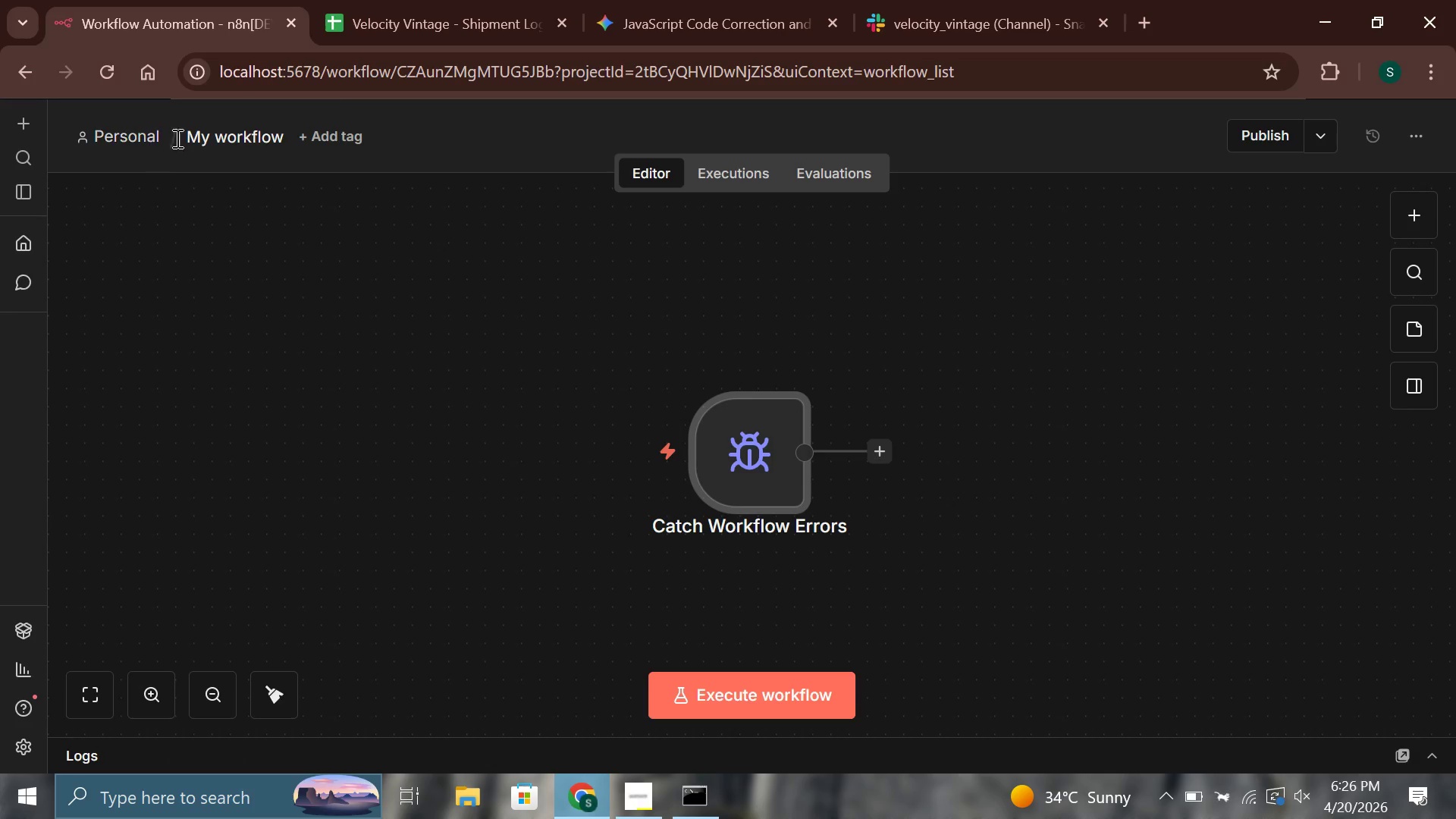 
left_click([215, 143])
 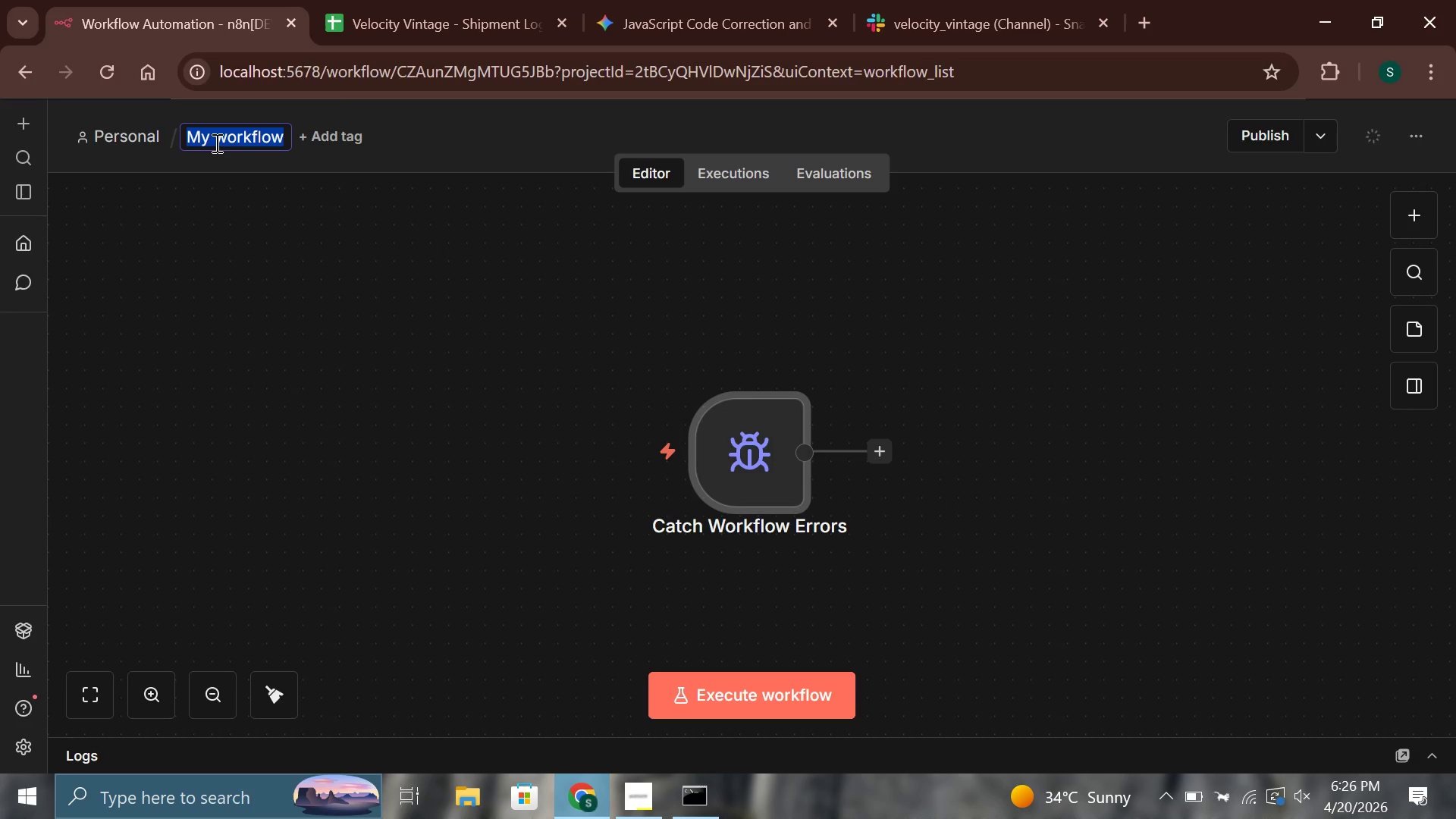 
type(Velocity Vintage - Error Logger)
 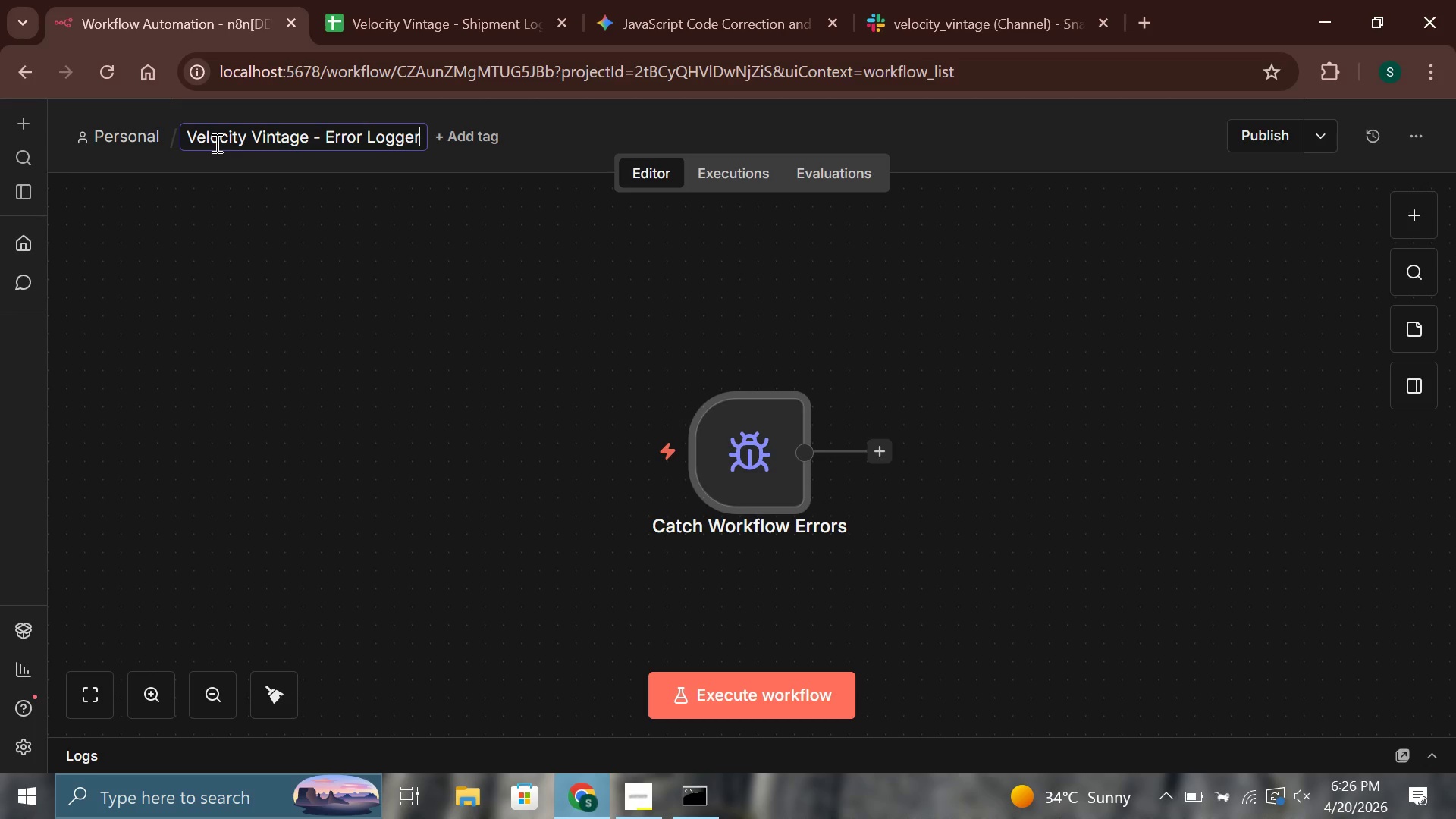 
wait(6.77)
 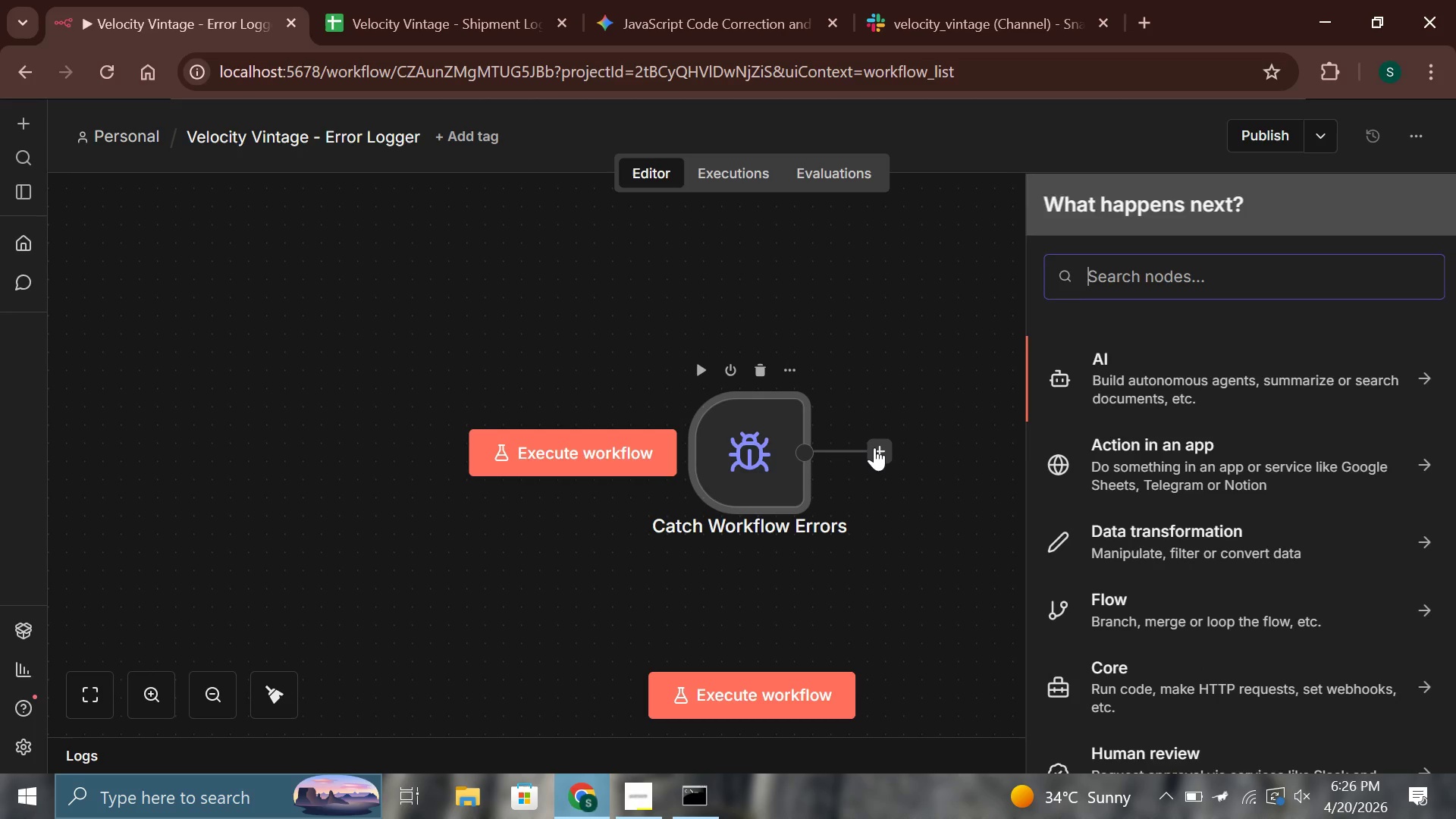 
type(slac)
 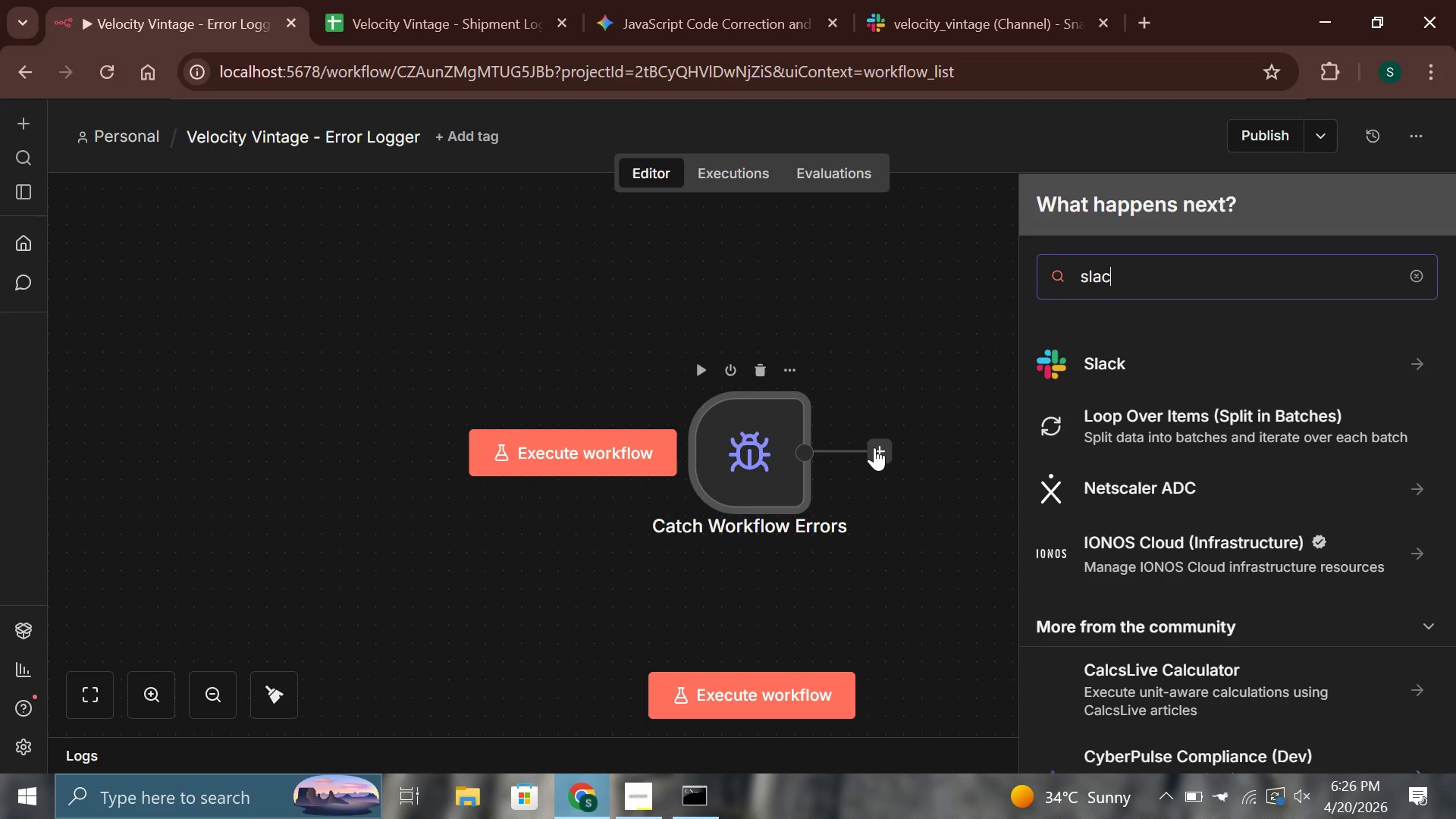 
key(Enter)
 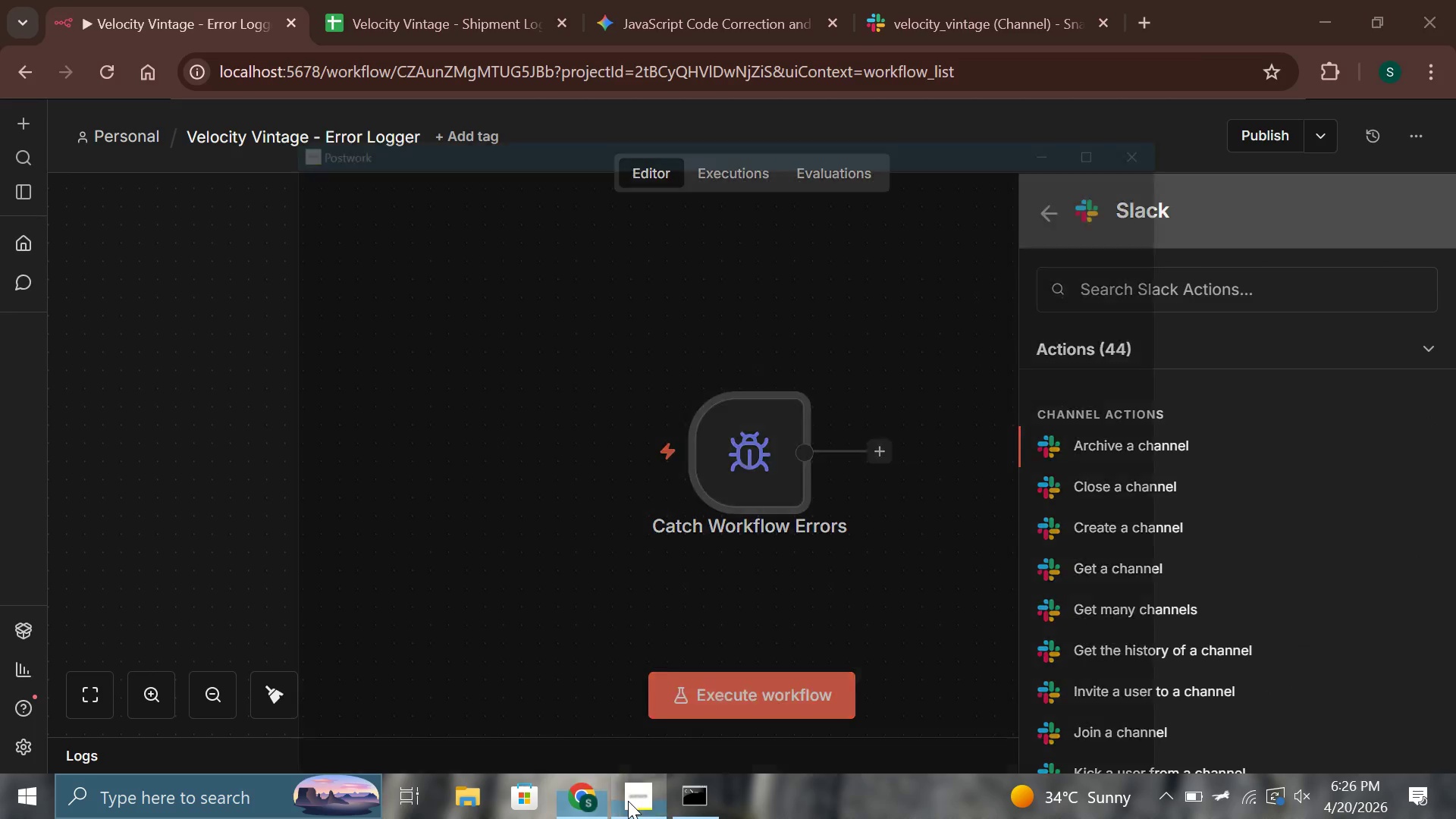 
left_click([858, 679])